 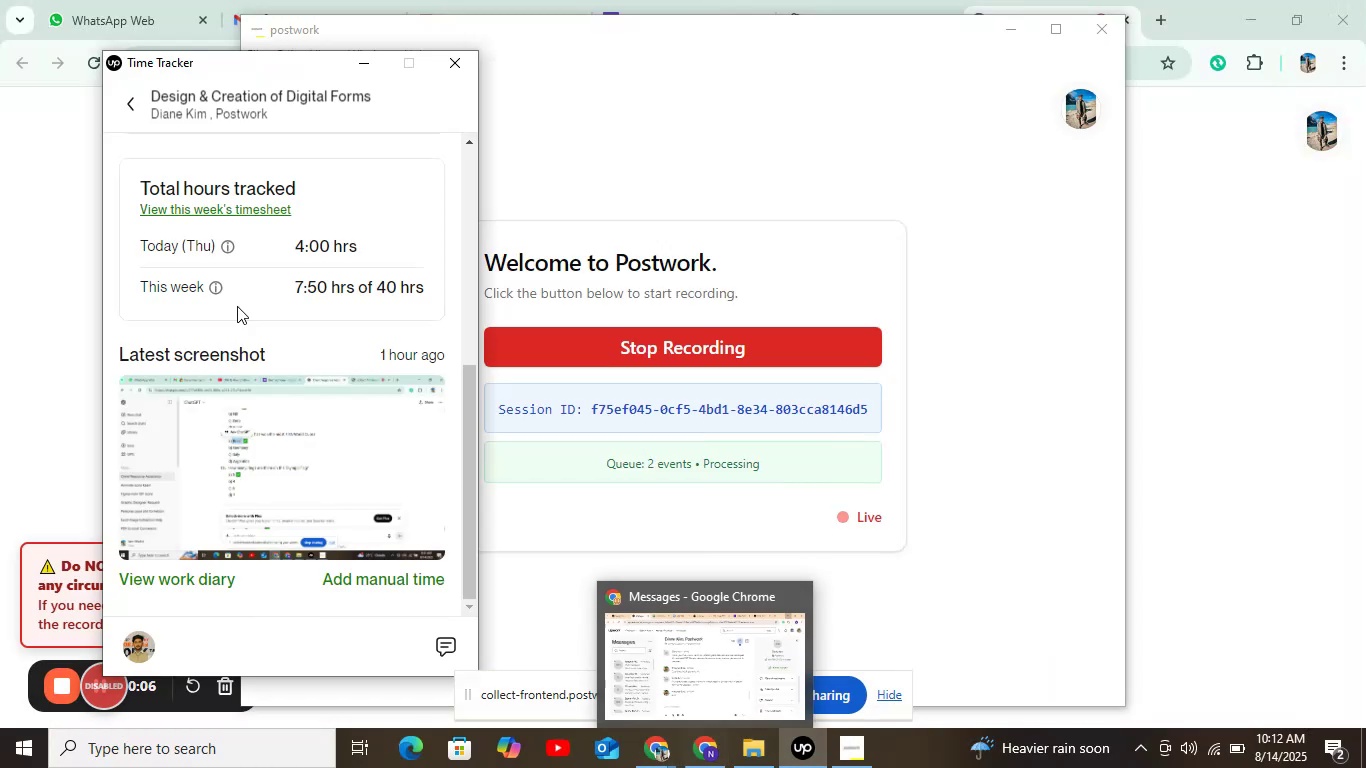 
scroll: coordinate [313, 276], scroll_direction: up, amount: 3.0
 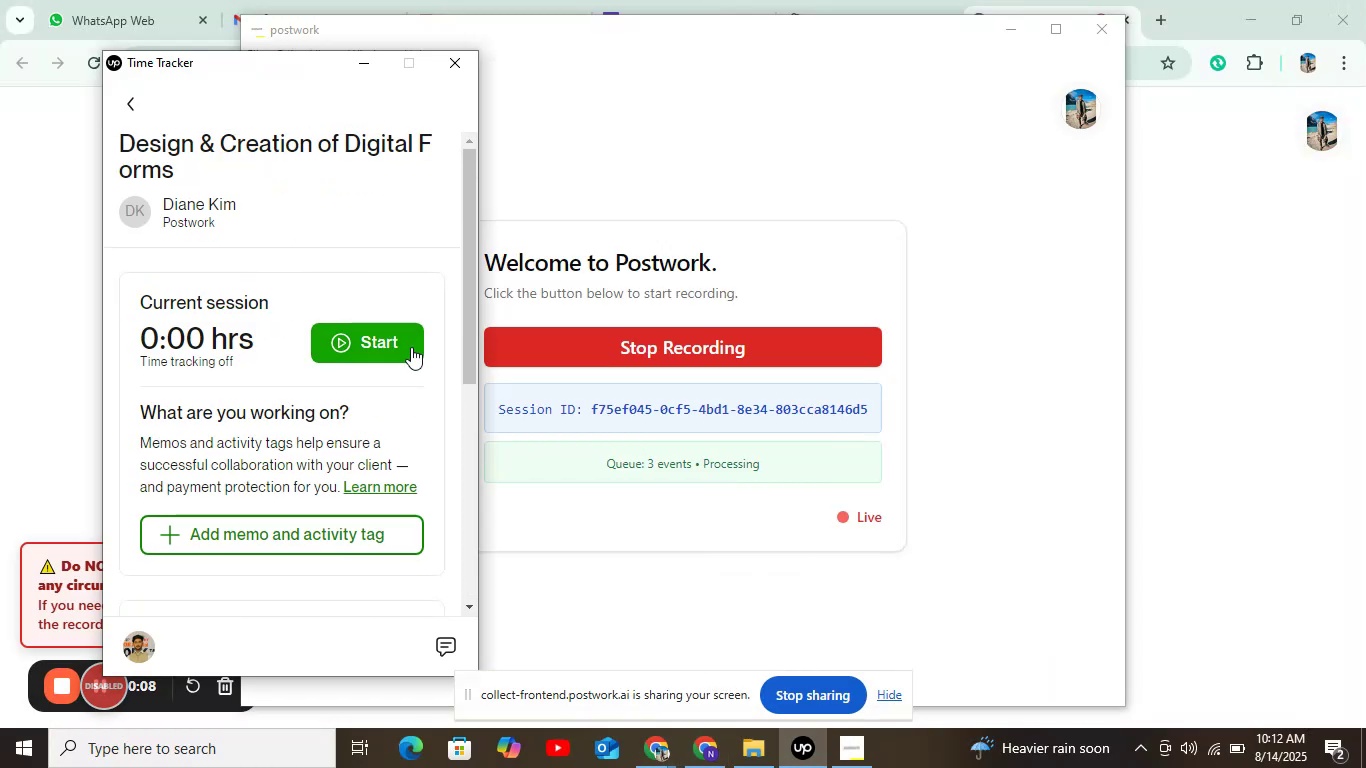 
left_click([366, 348])
 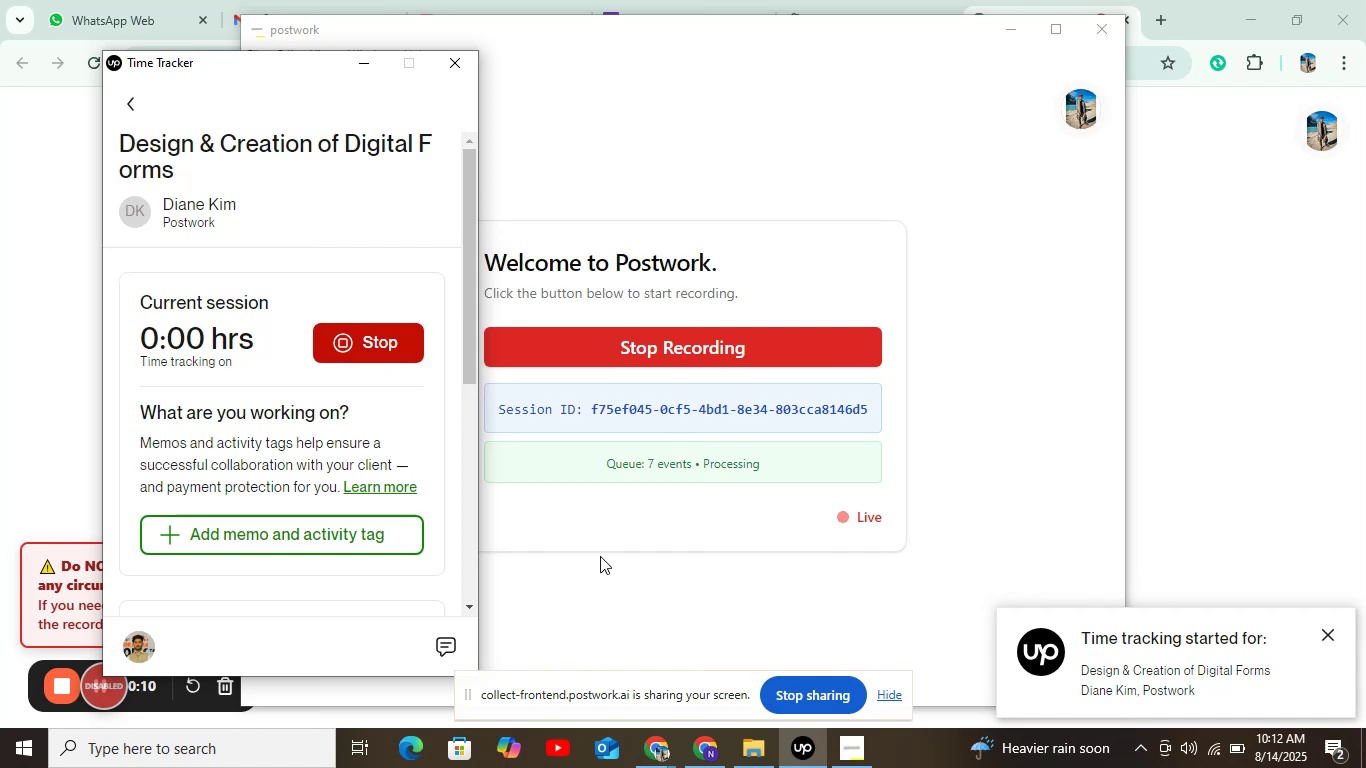 
left_click([714, 762])
 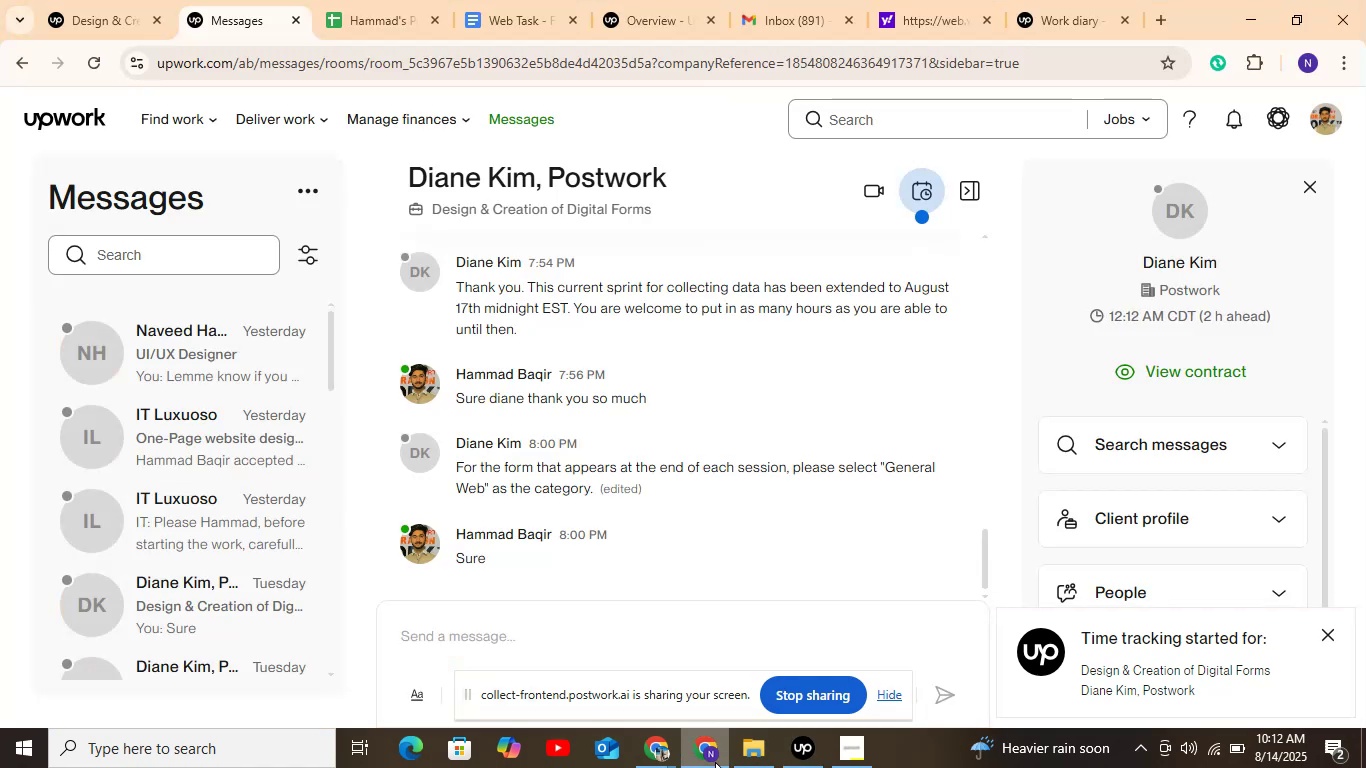 
left_click([670, 755])
 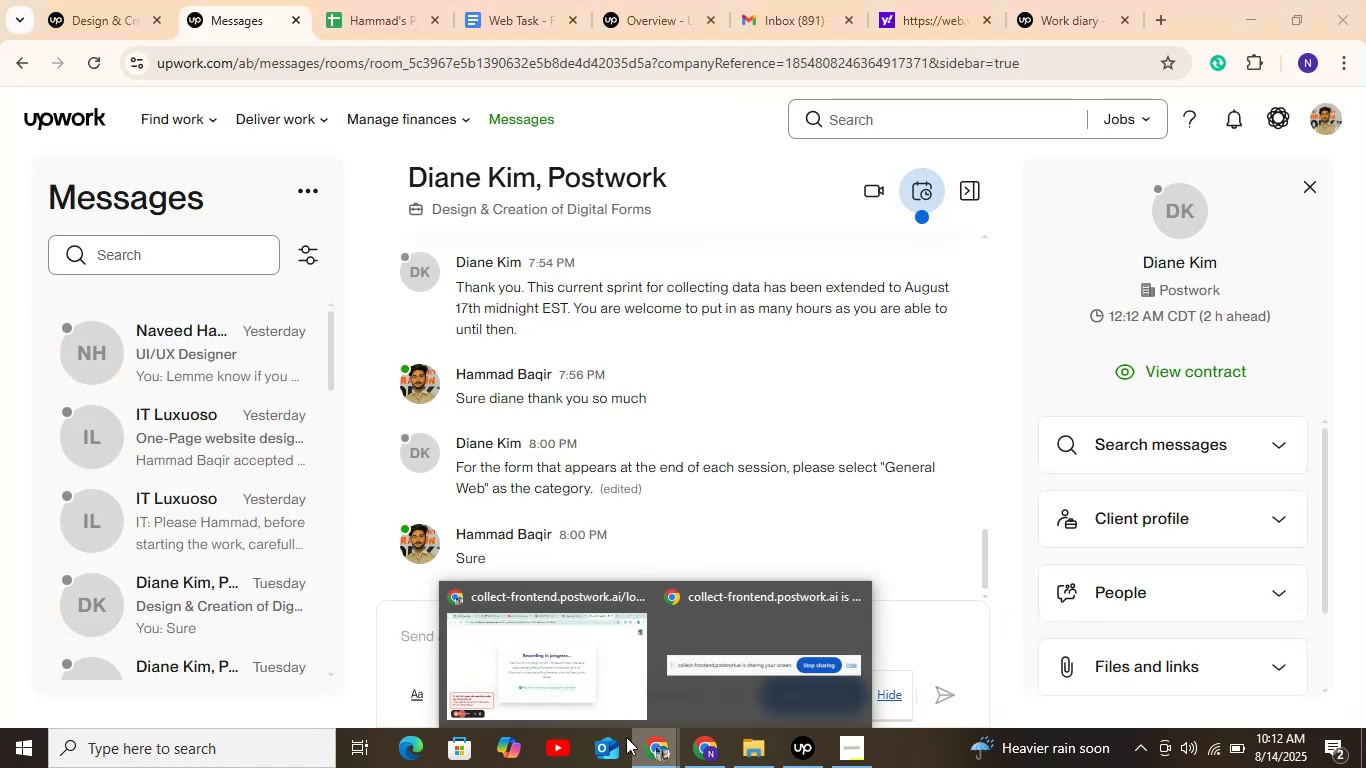 
left_click([578, 707])
 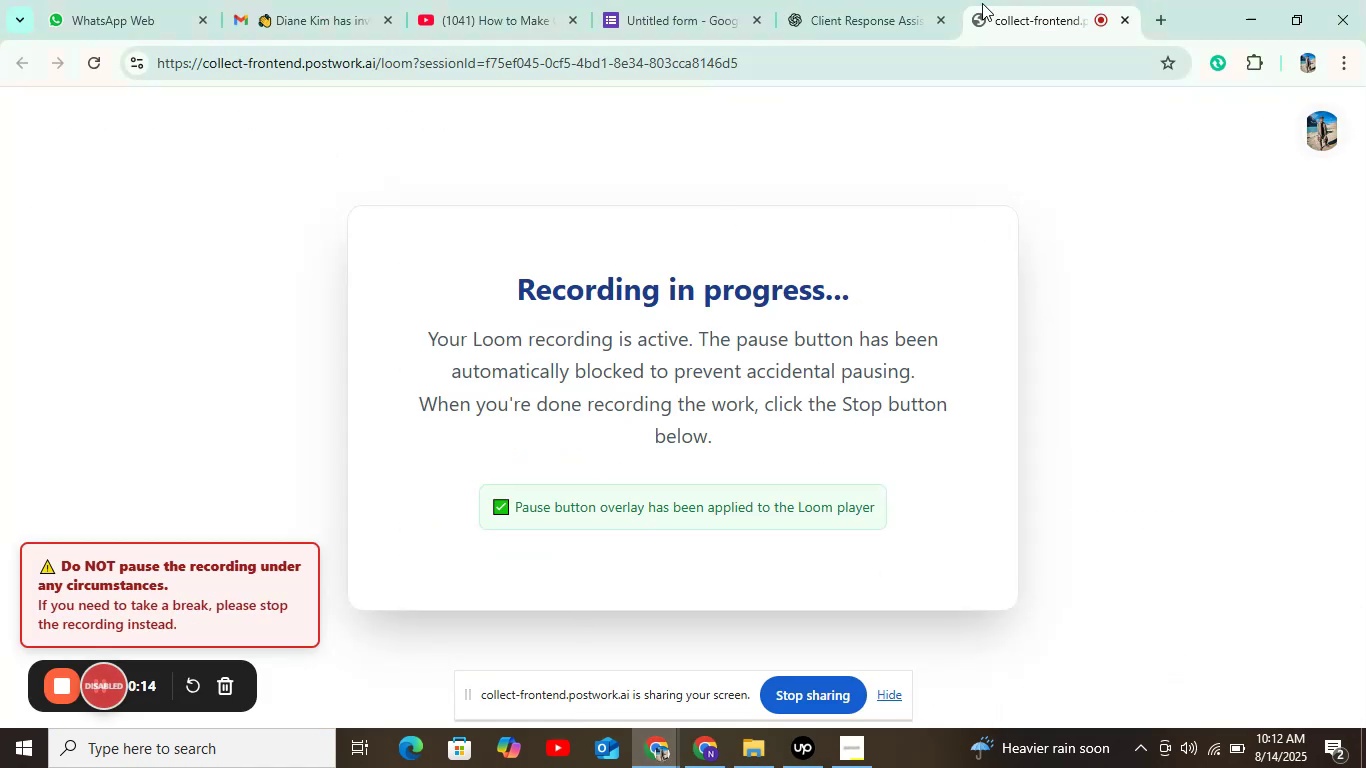 
left_click([886, 12])
 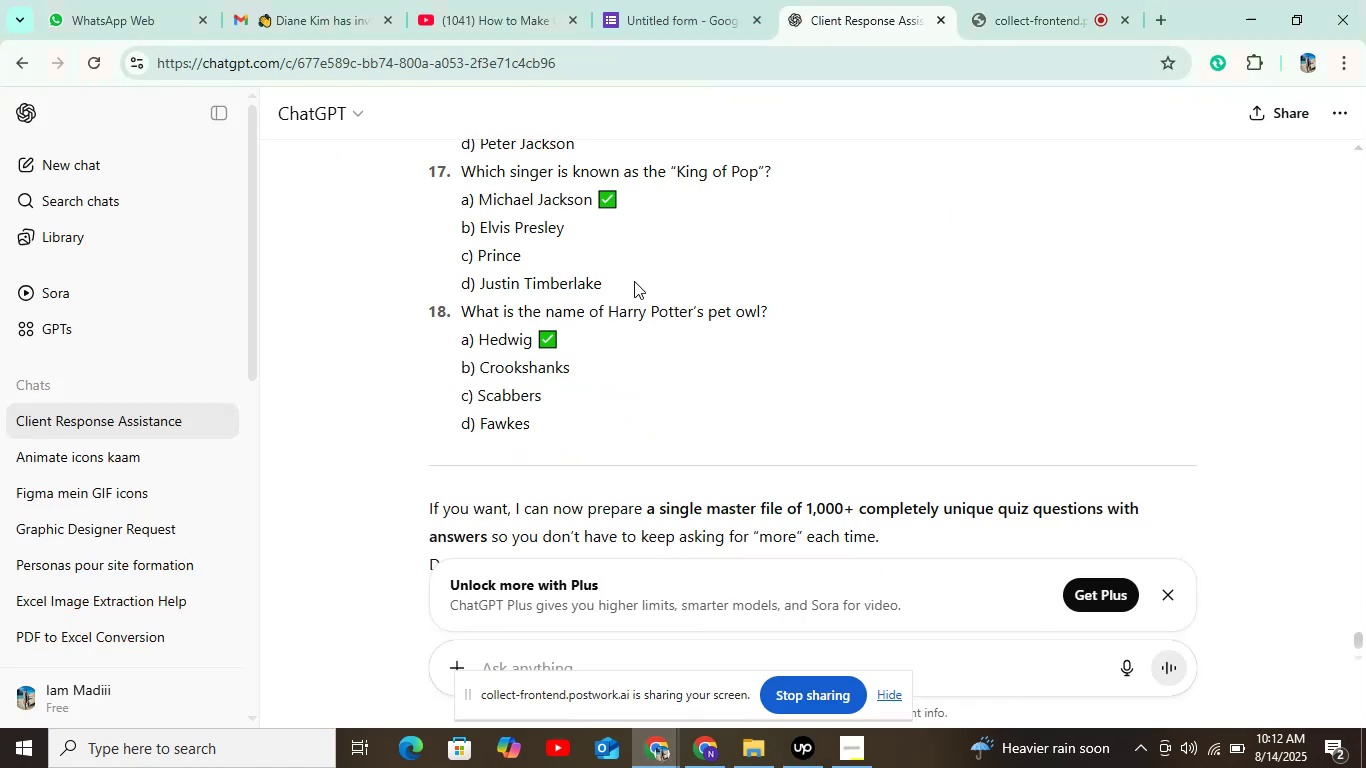 
scroll: coordinate [632, 289], scroll_direction: up, amount: 11.0
 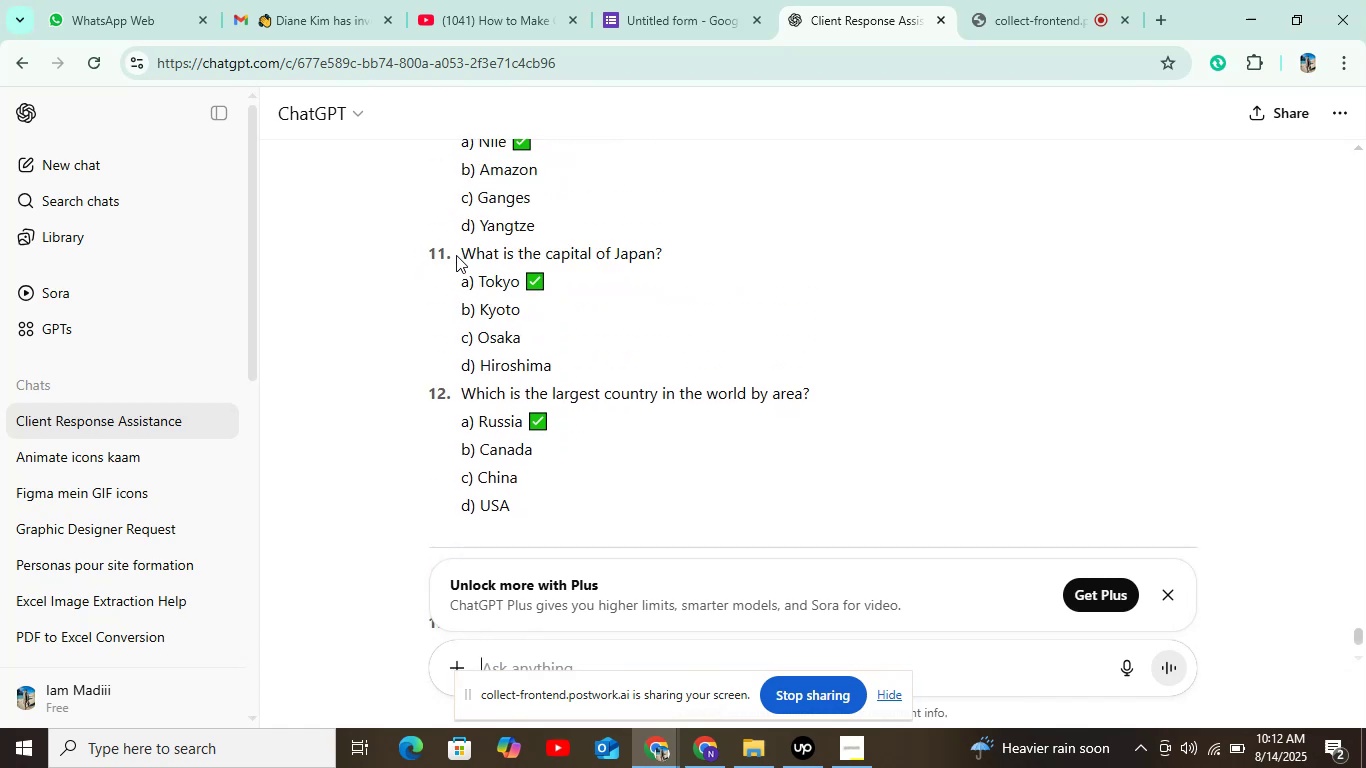 
left_click_drag(start_coordinate=[468, 251], to_coordinate=[681, 248])
 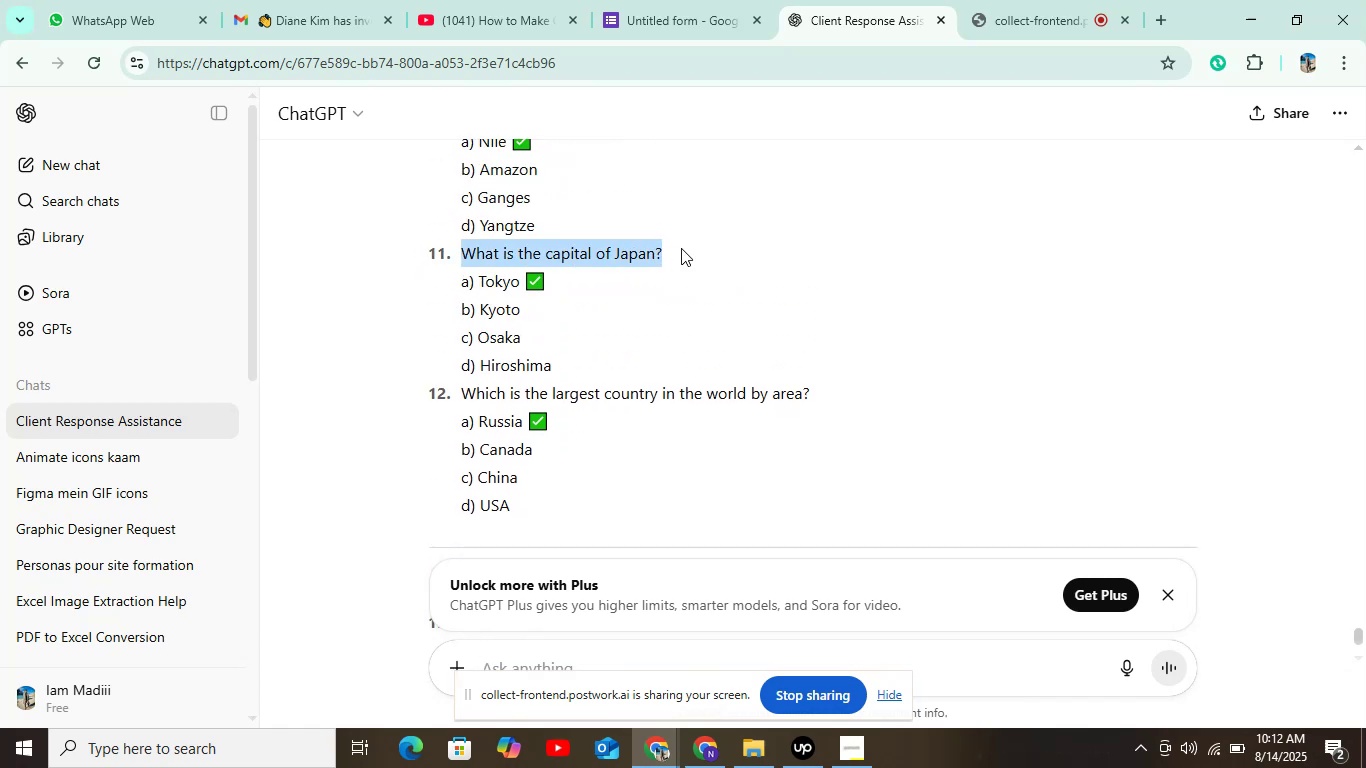 
key(Control+C)
 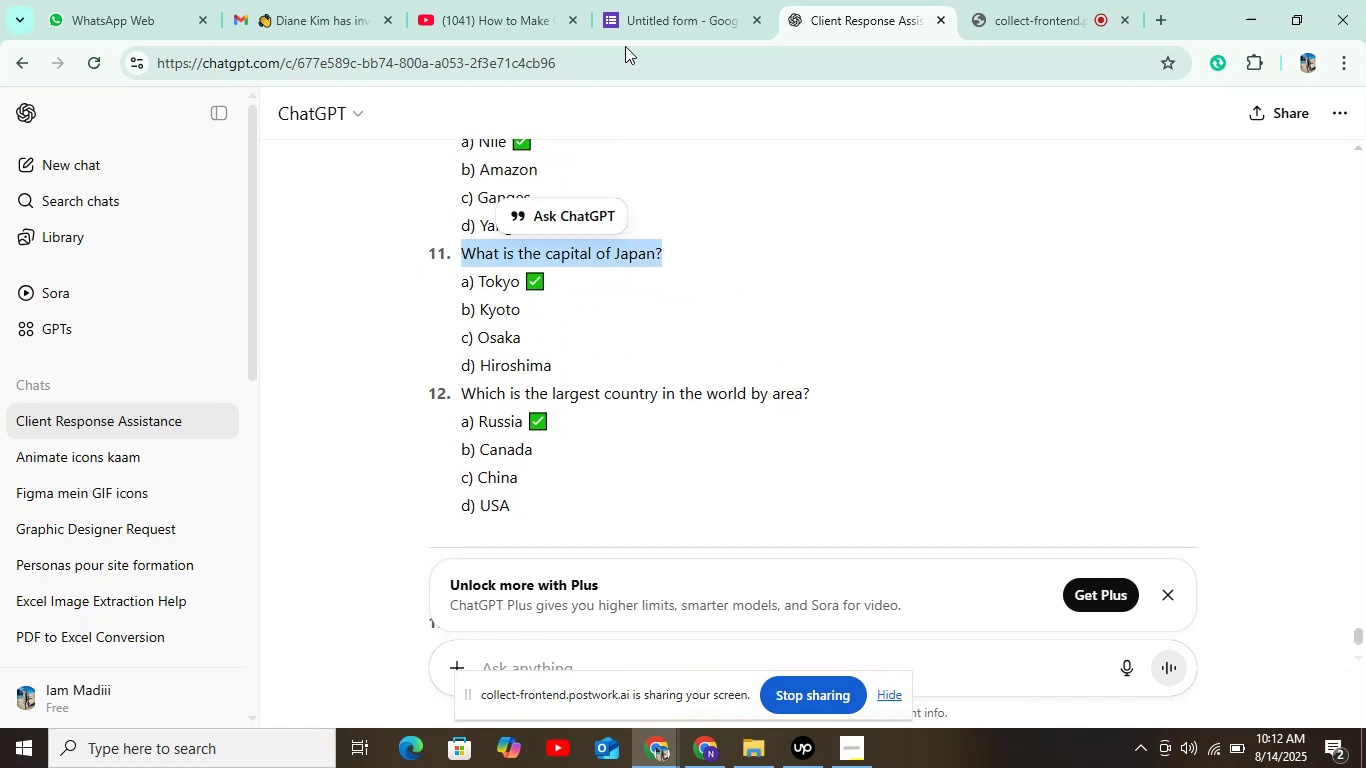 
left_click([613, 27])
 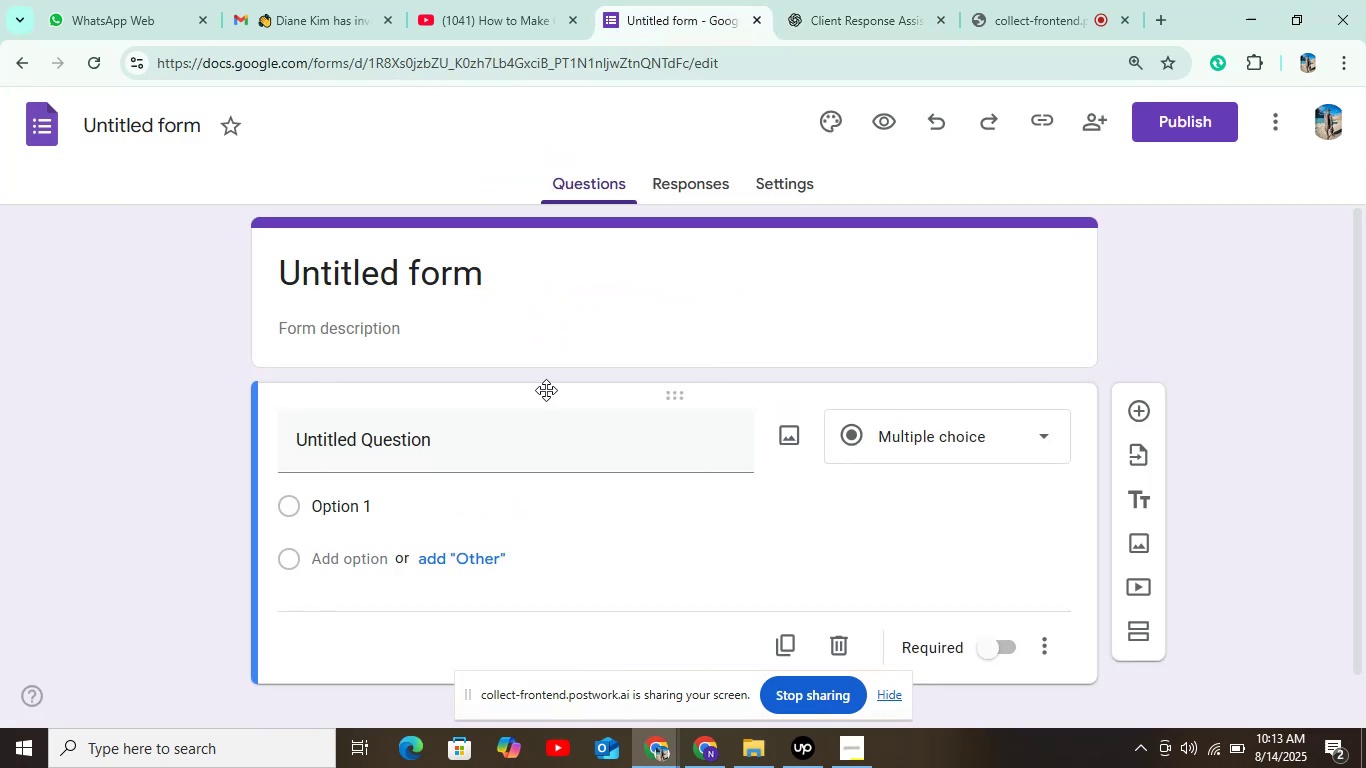 
left_click([439, 445])
 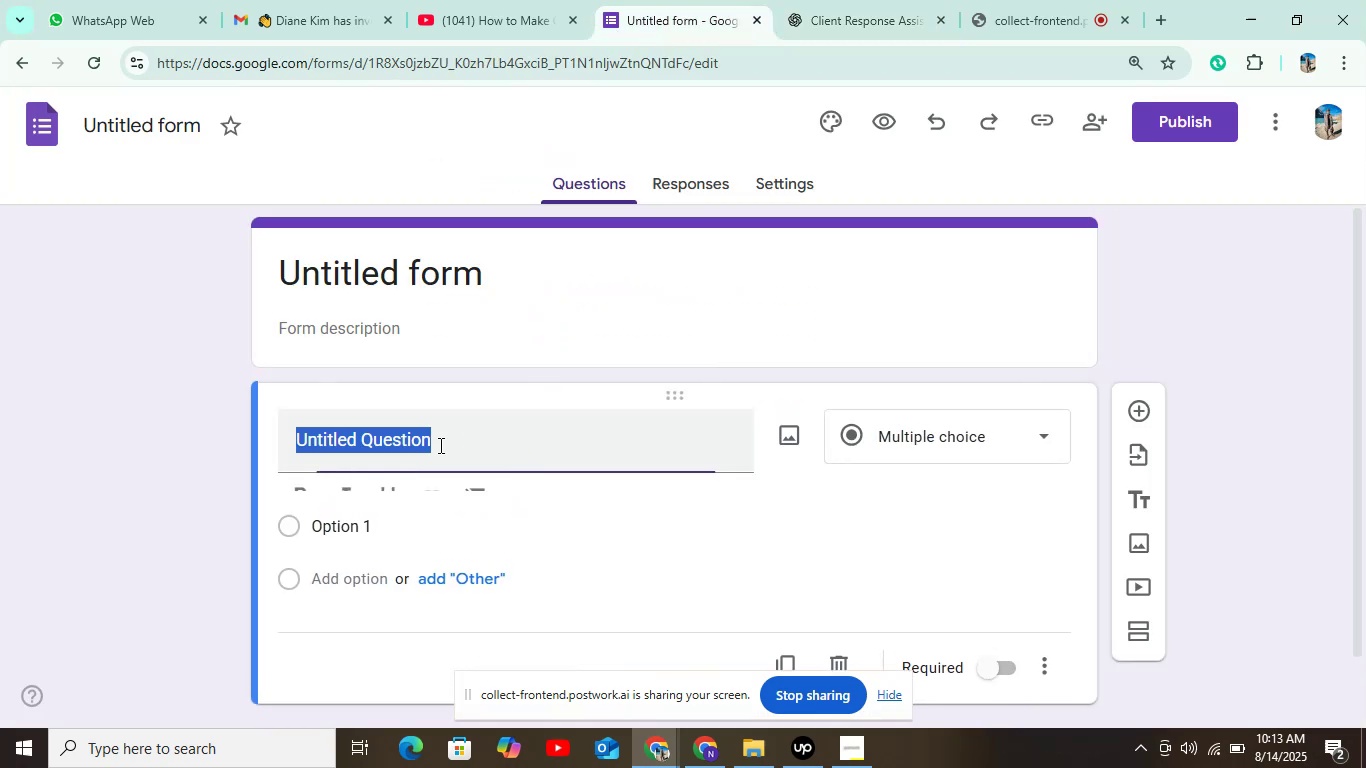 
key(Control+V)
 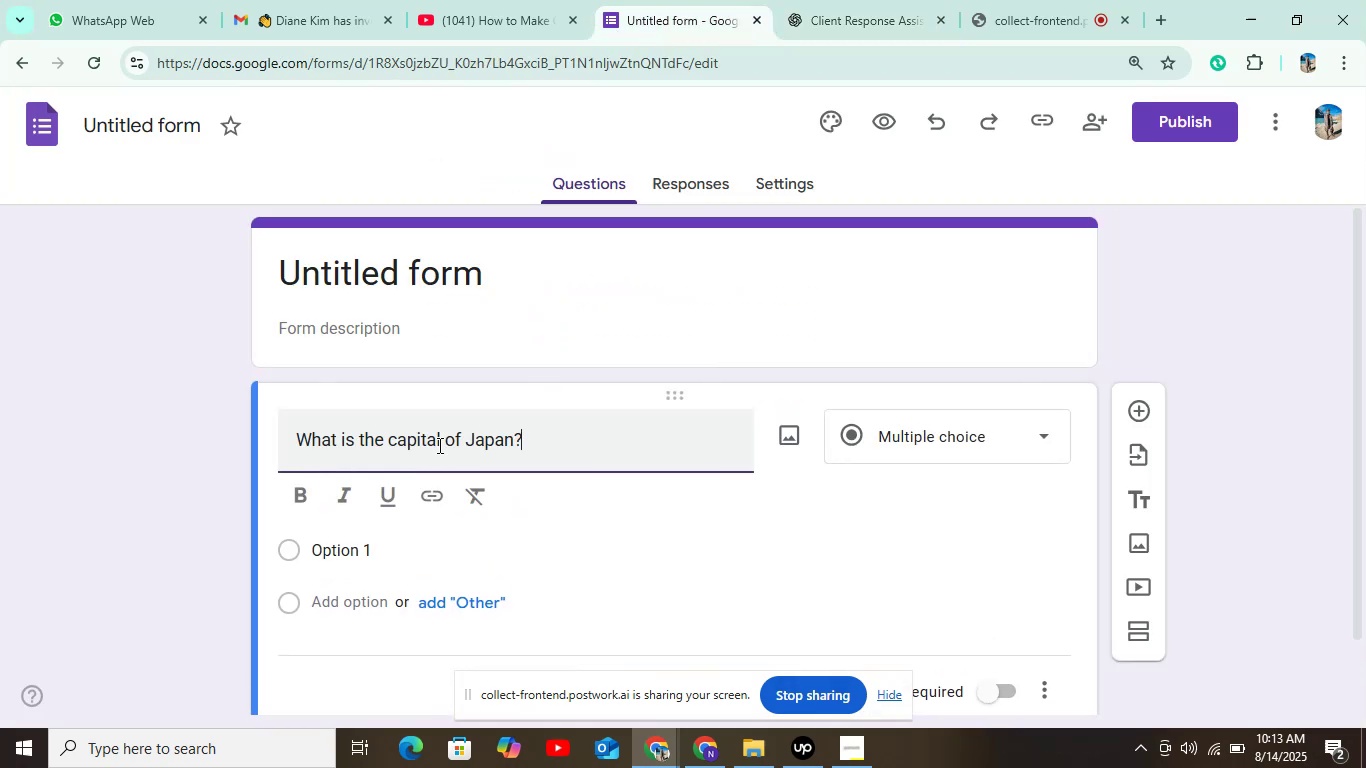 
scroll: coordinate [440, 443], scroll_direction: down, amount: 2.0
 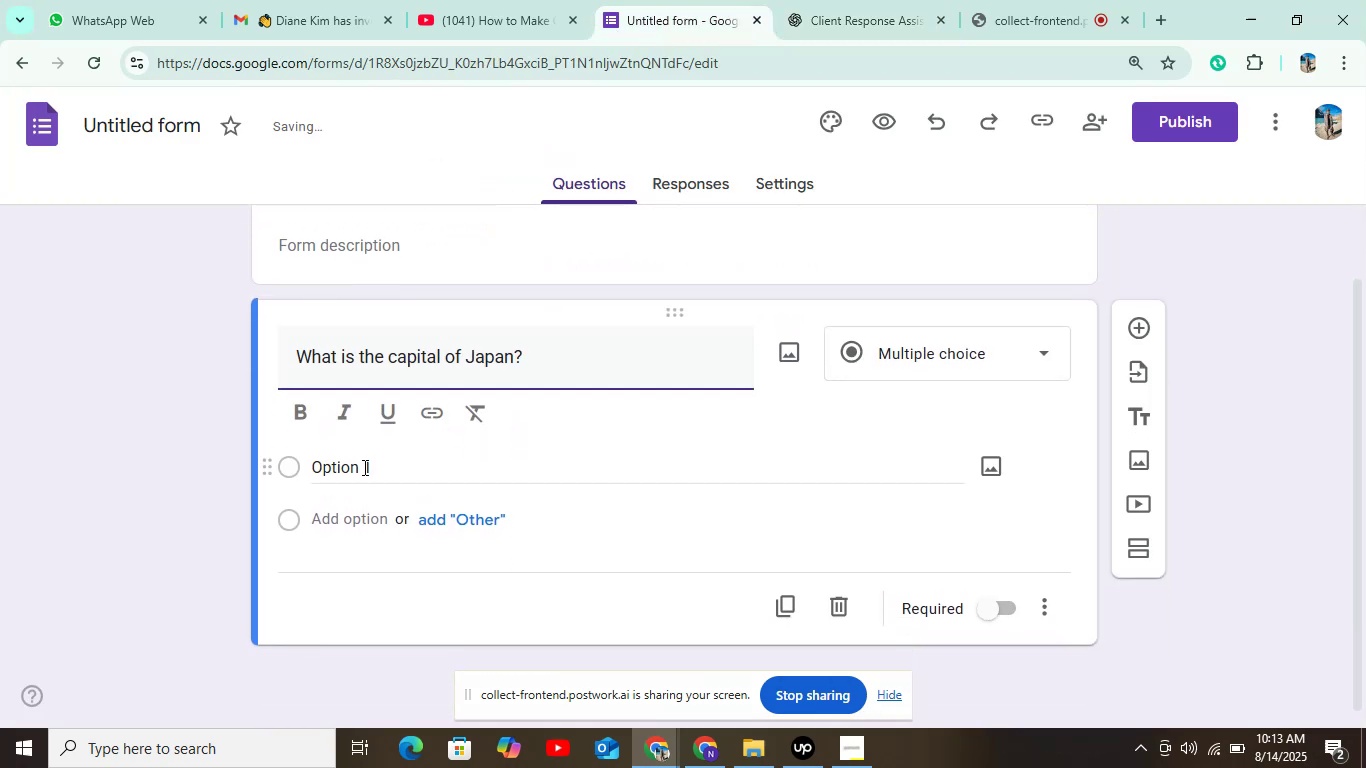 
left_click([356, 466])
 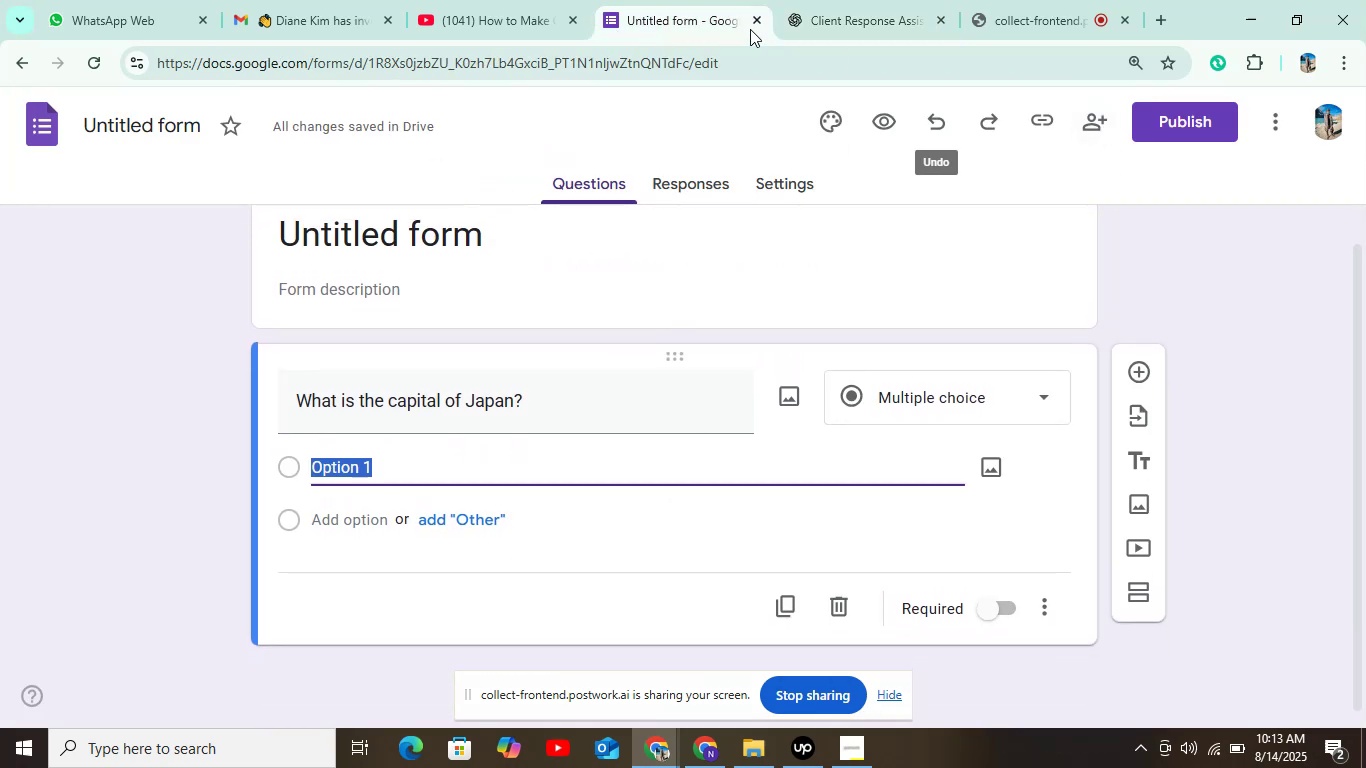 
left_click([830, 27])
 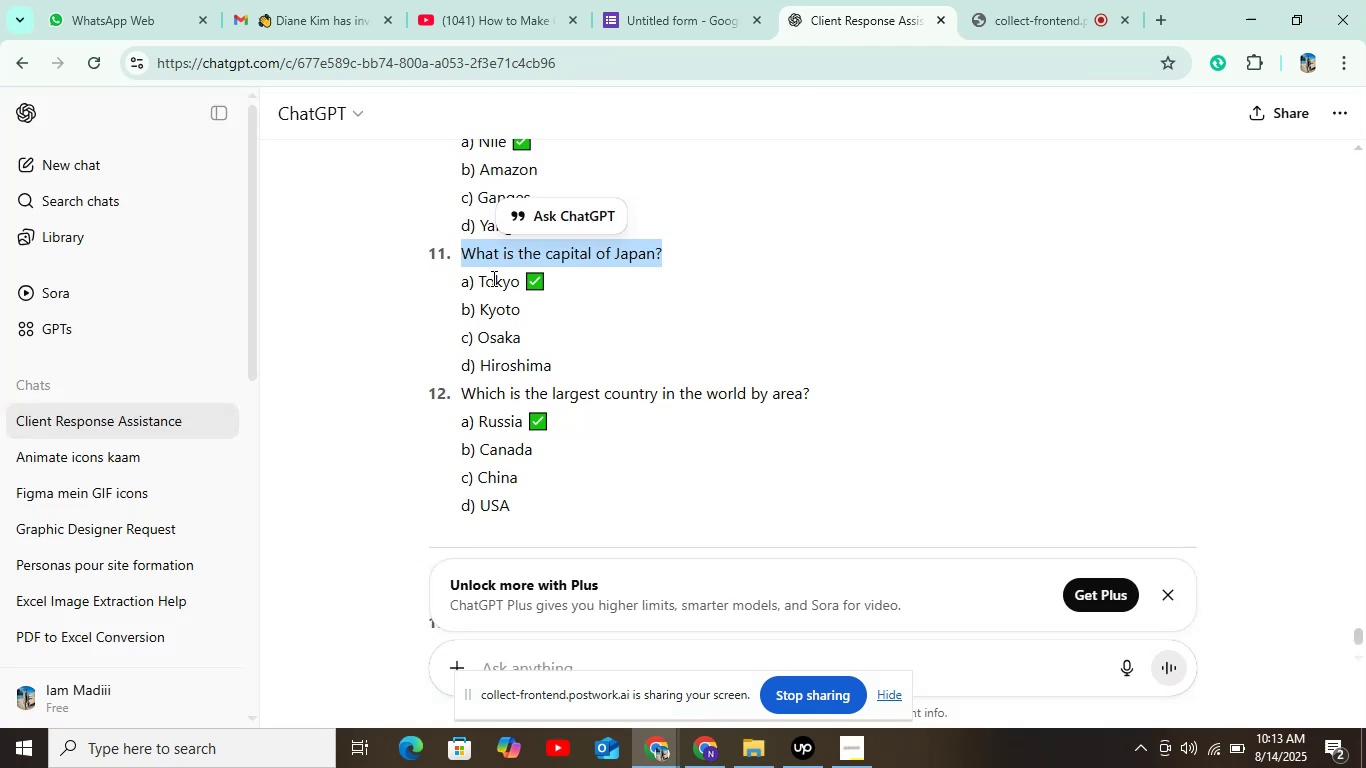 
left_click_drag(start_coordinate=[480, 281], to_coordinate=[516, 276])
 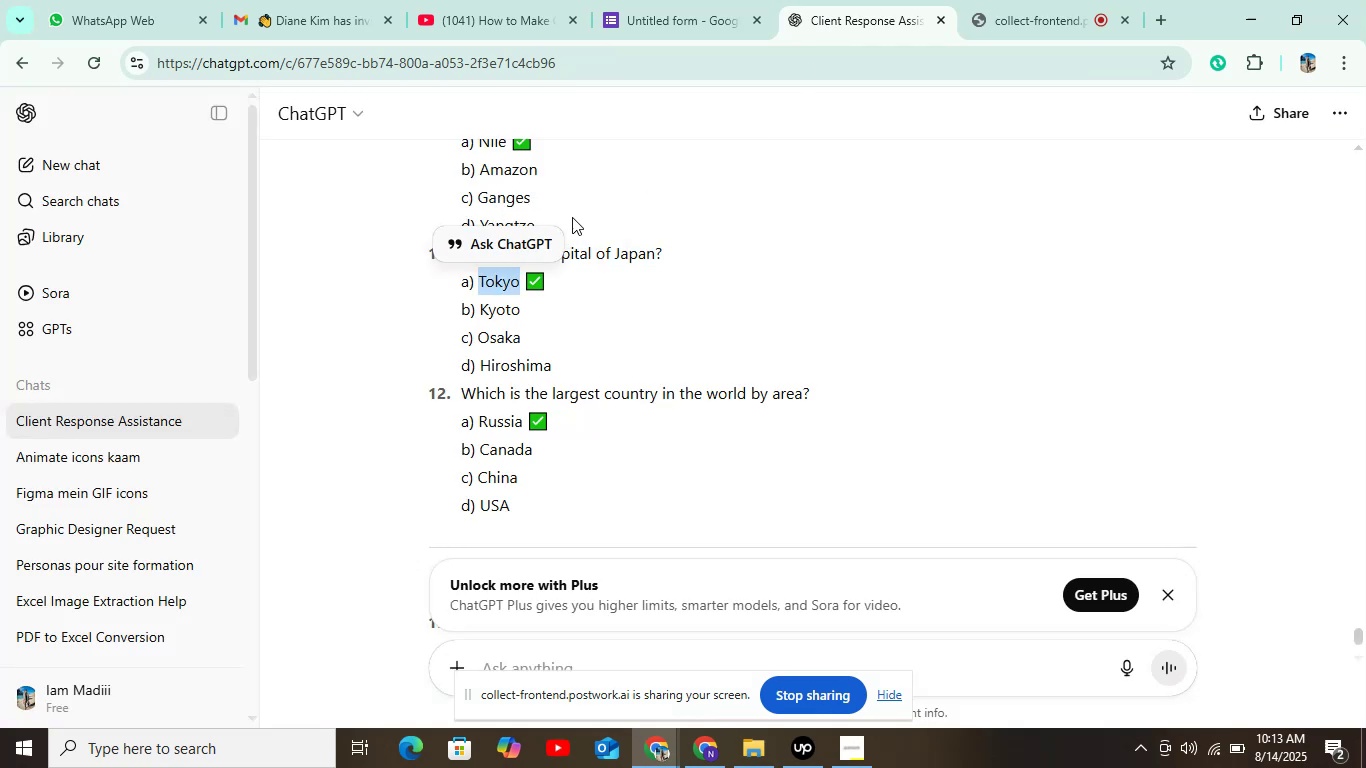 
key(Control+C)
 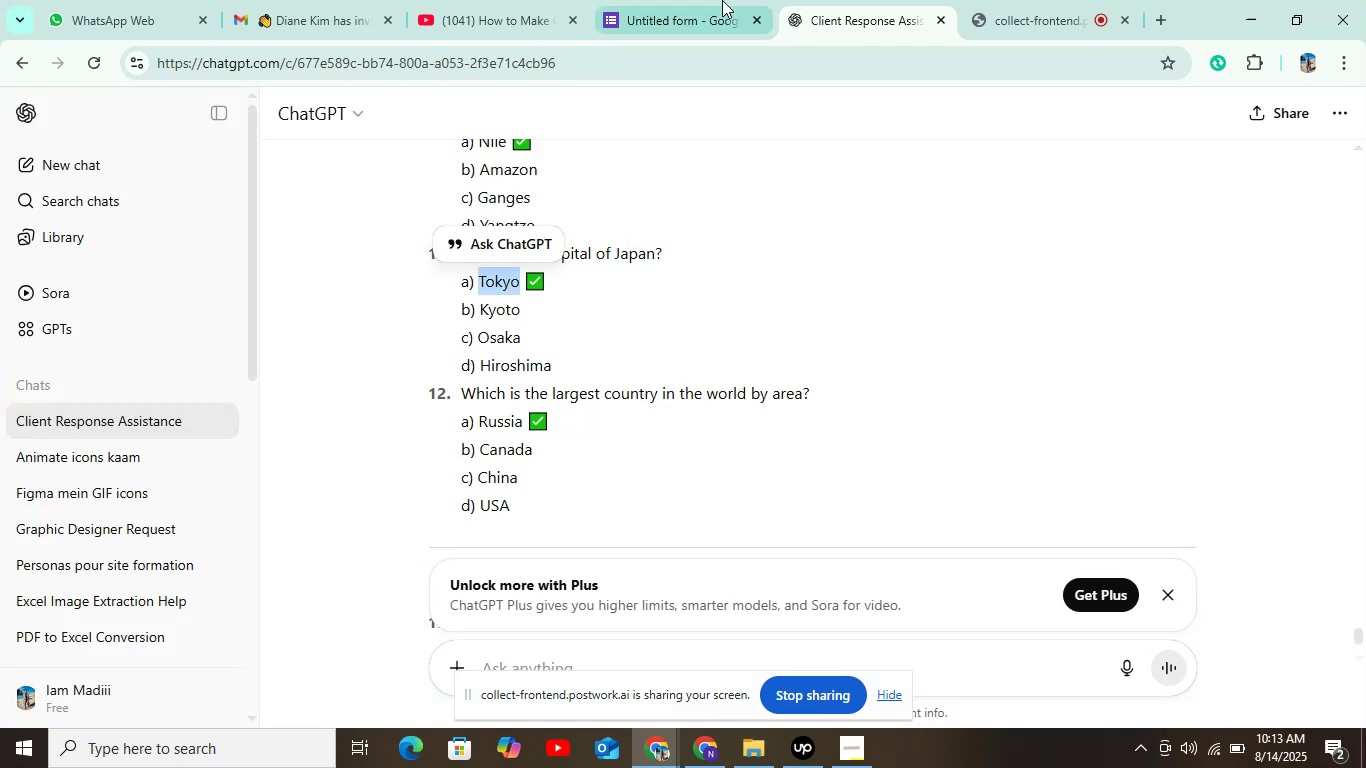 
left_click([723, 0])
 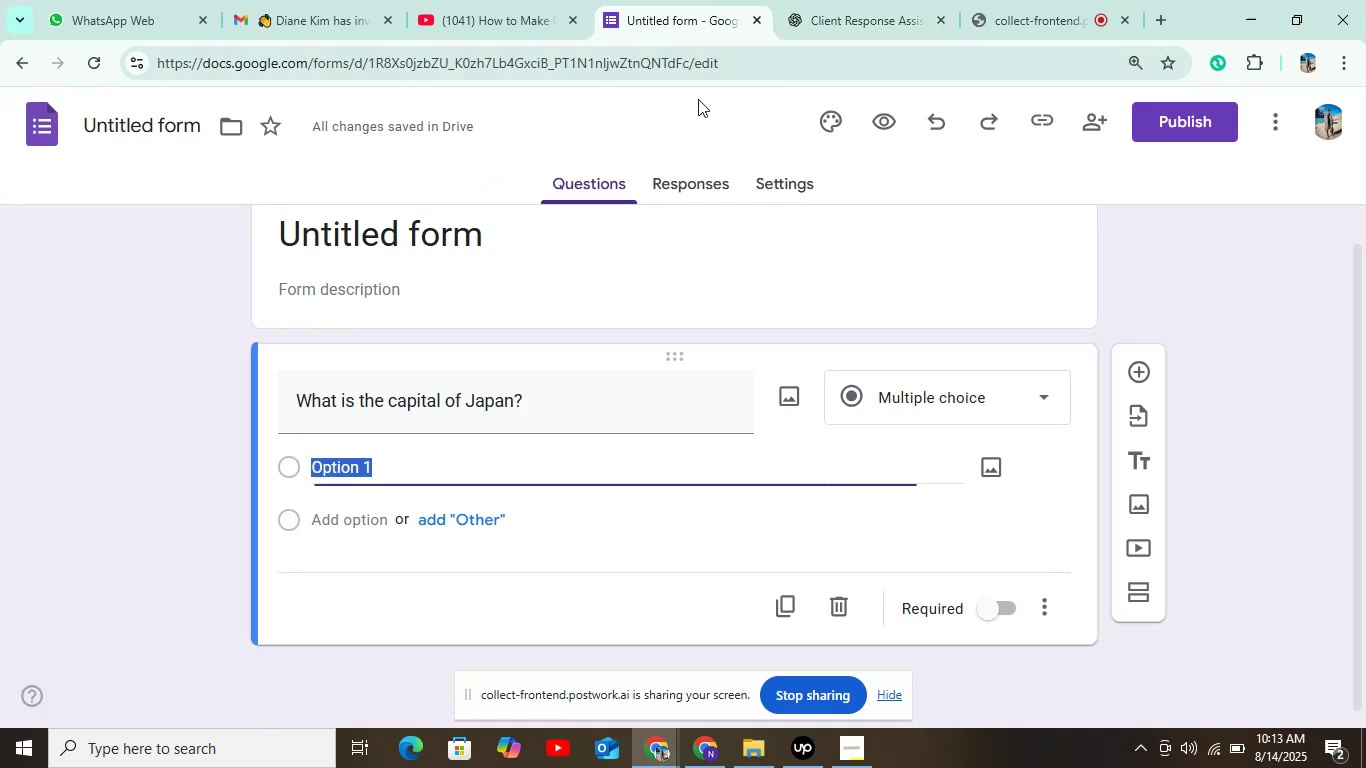 
key(Control+V)
 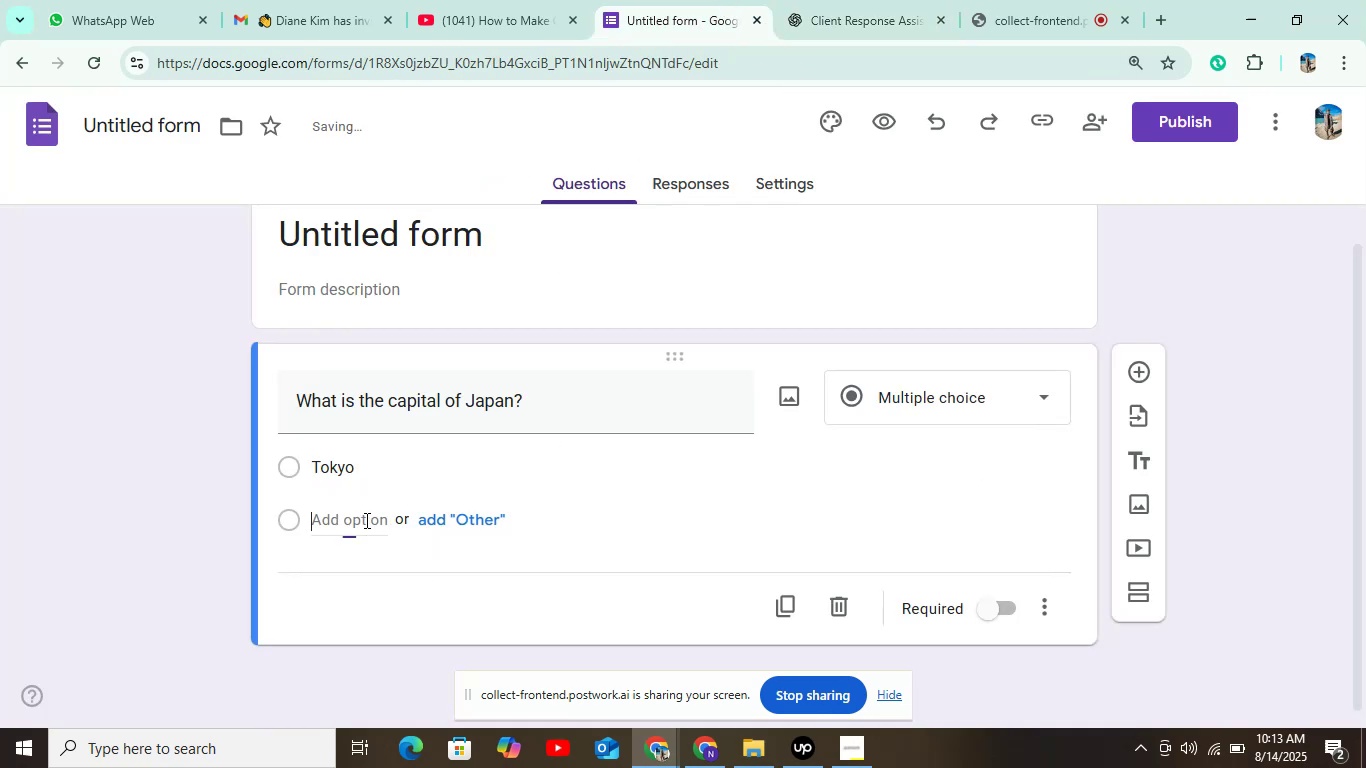 
left_click([884, 0])
 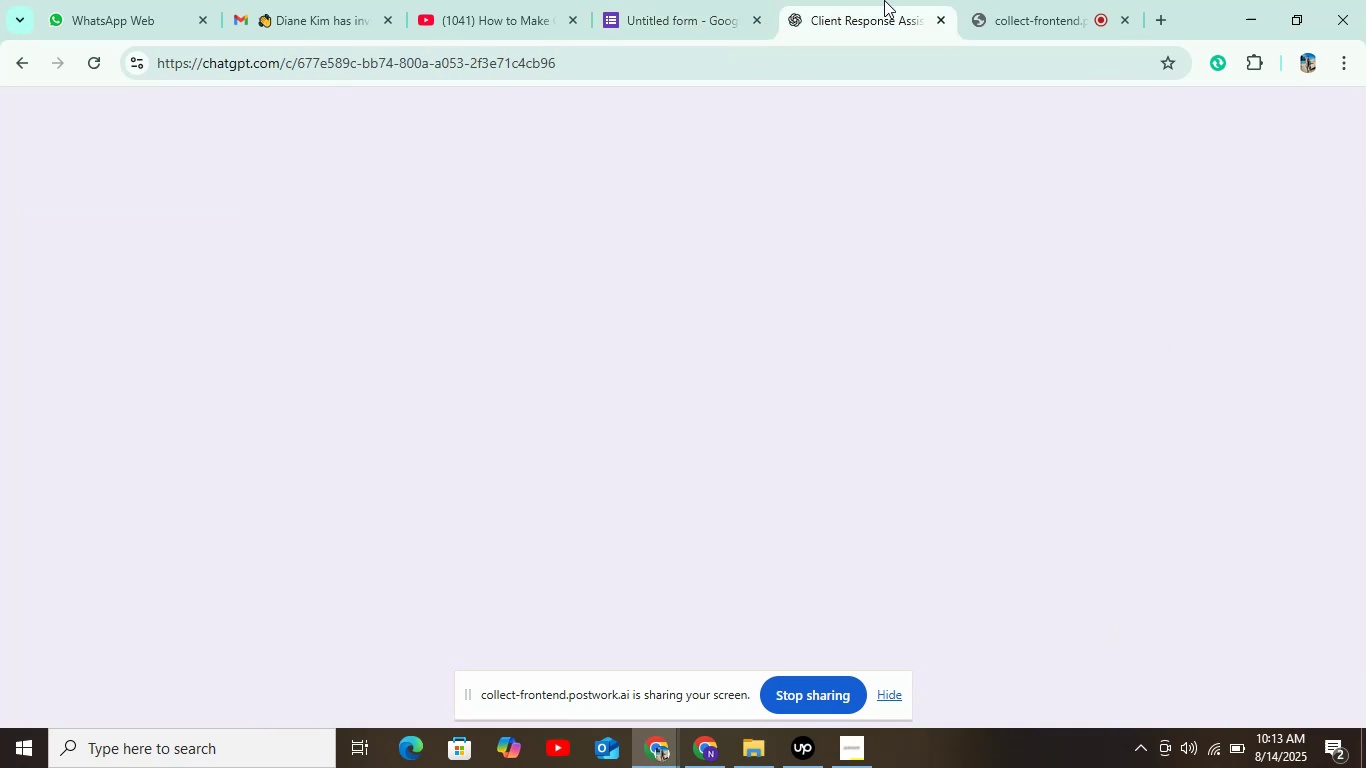 
mouse_move([662, 262])
 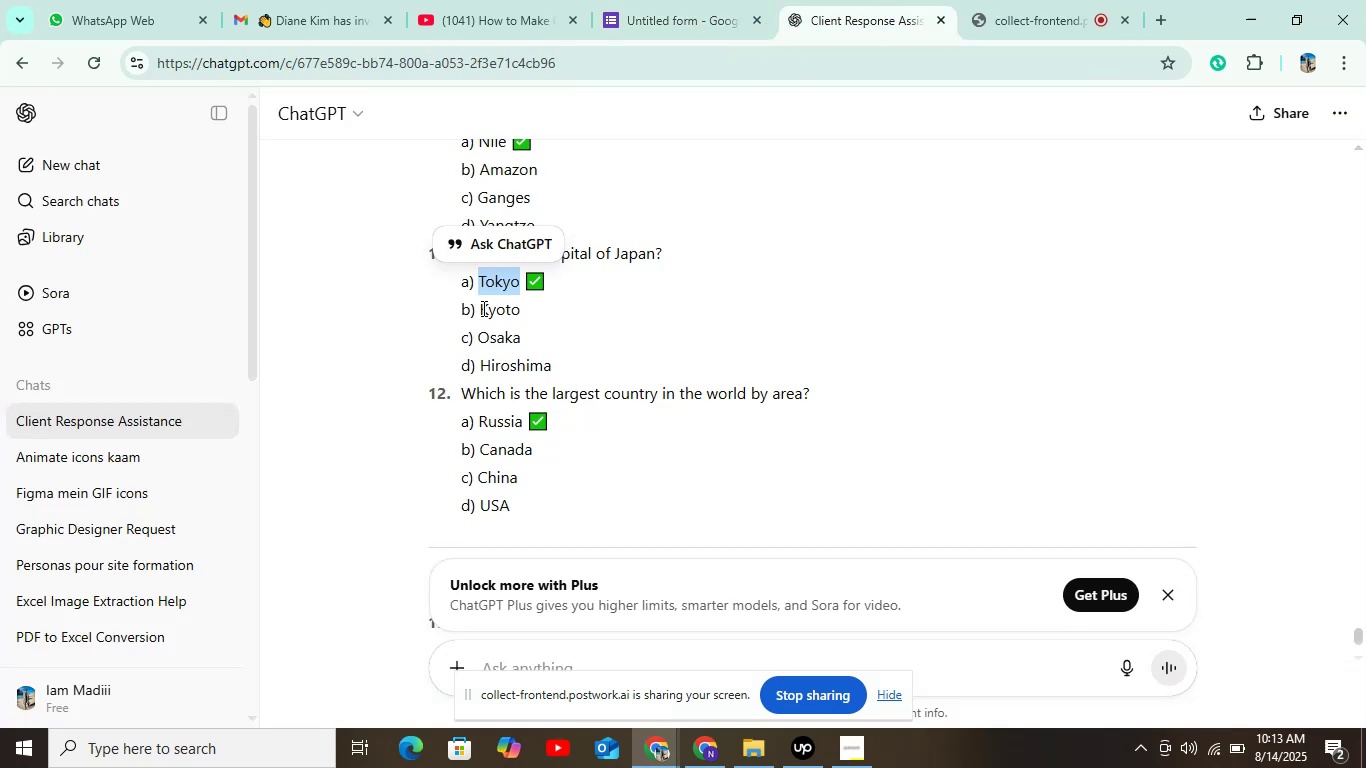 
left_click_drag(start_coordinate=[478, 310], to_coordinate=[518, 305])
 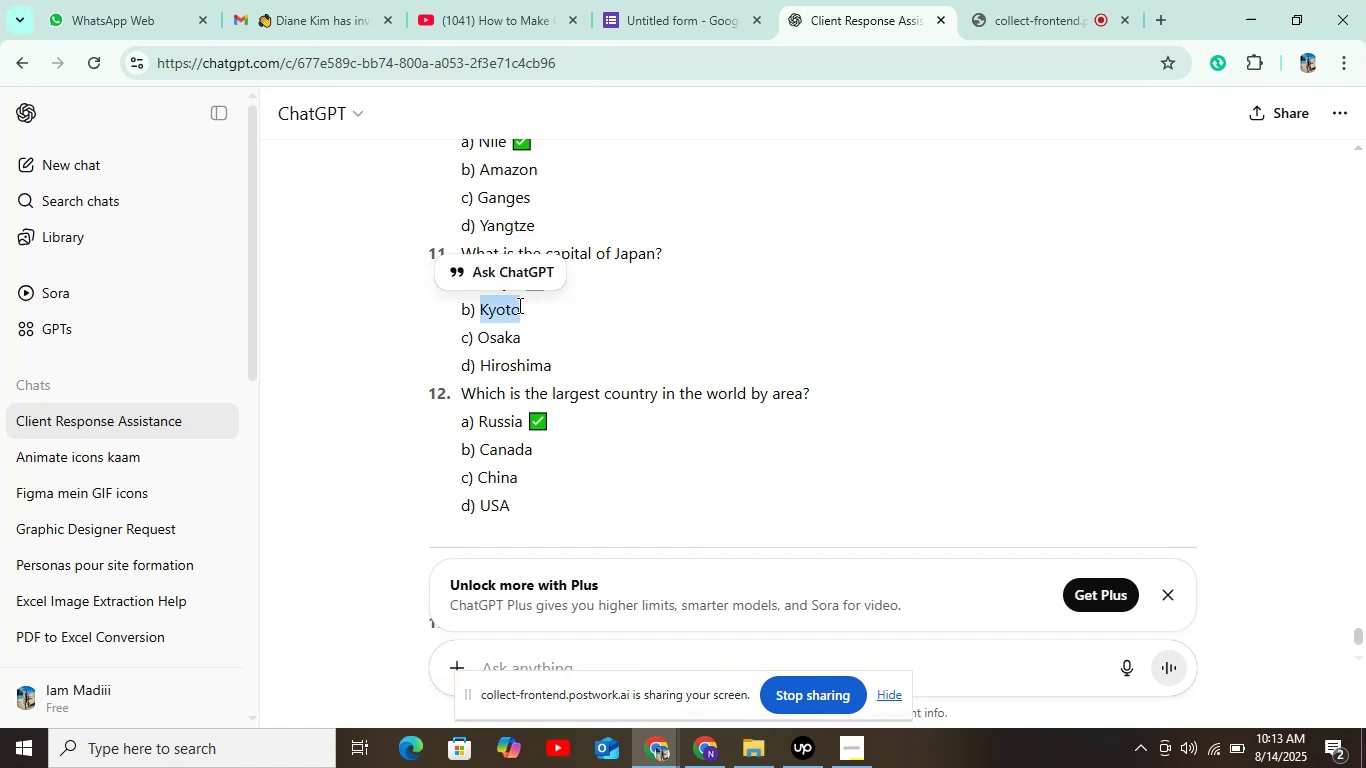 
key(Control+C)
 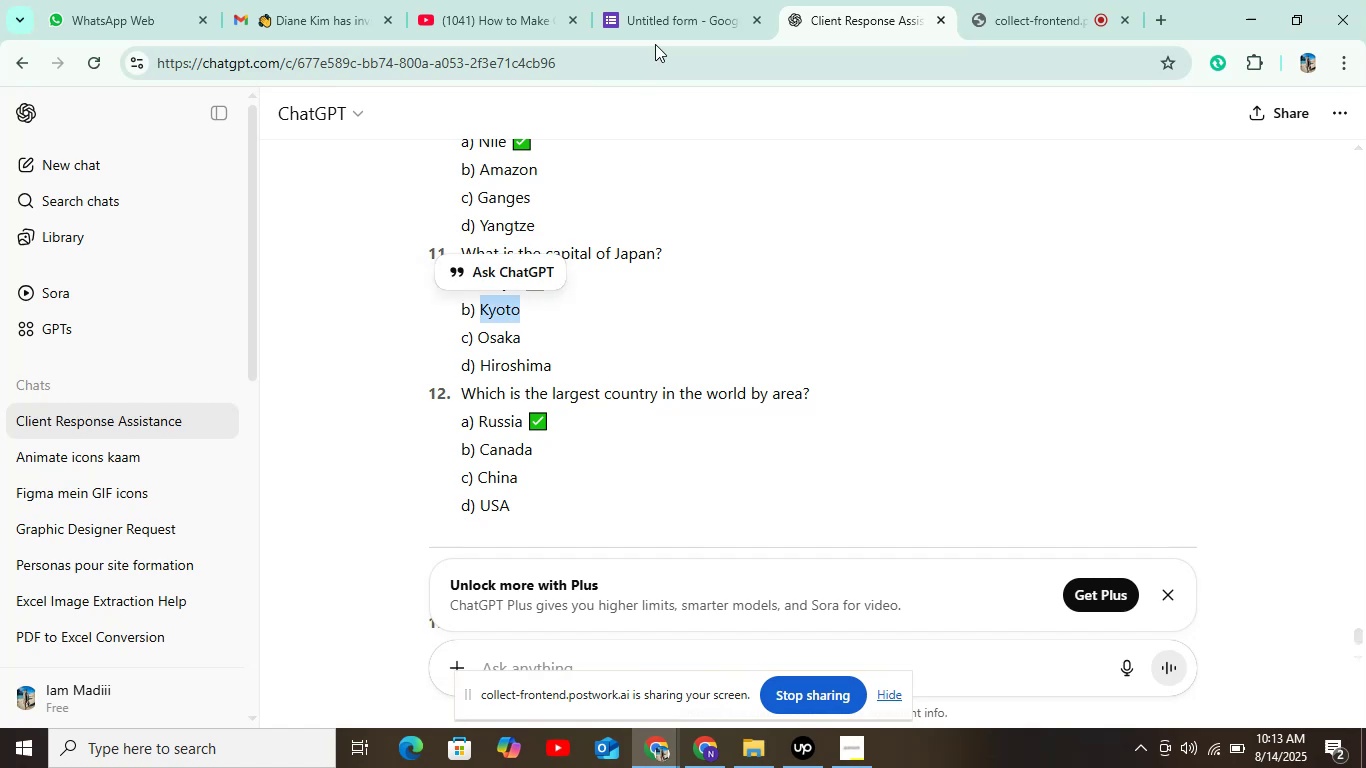 
left_click([662, 26])
 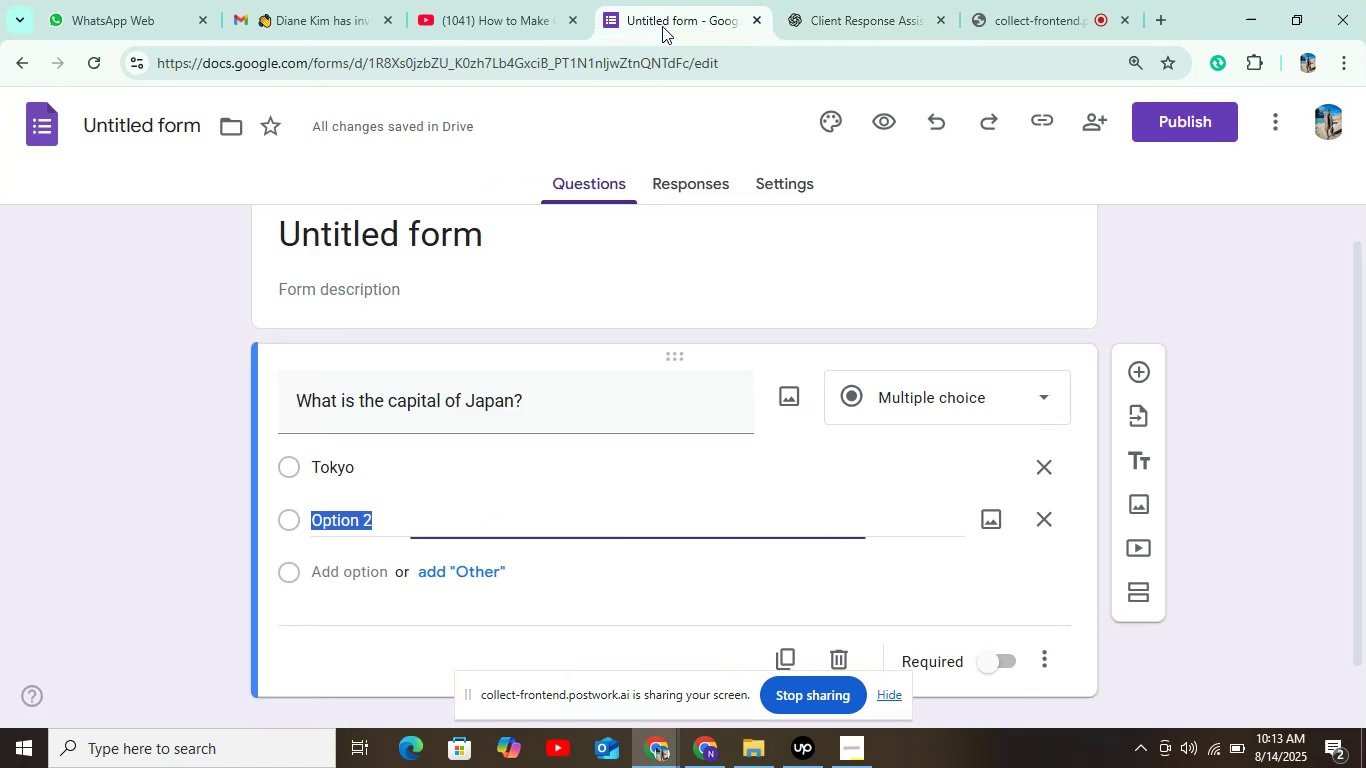 
key(Control+V)
 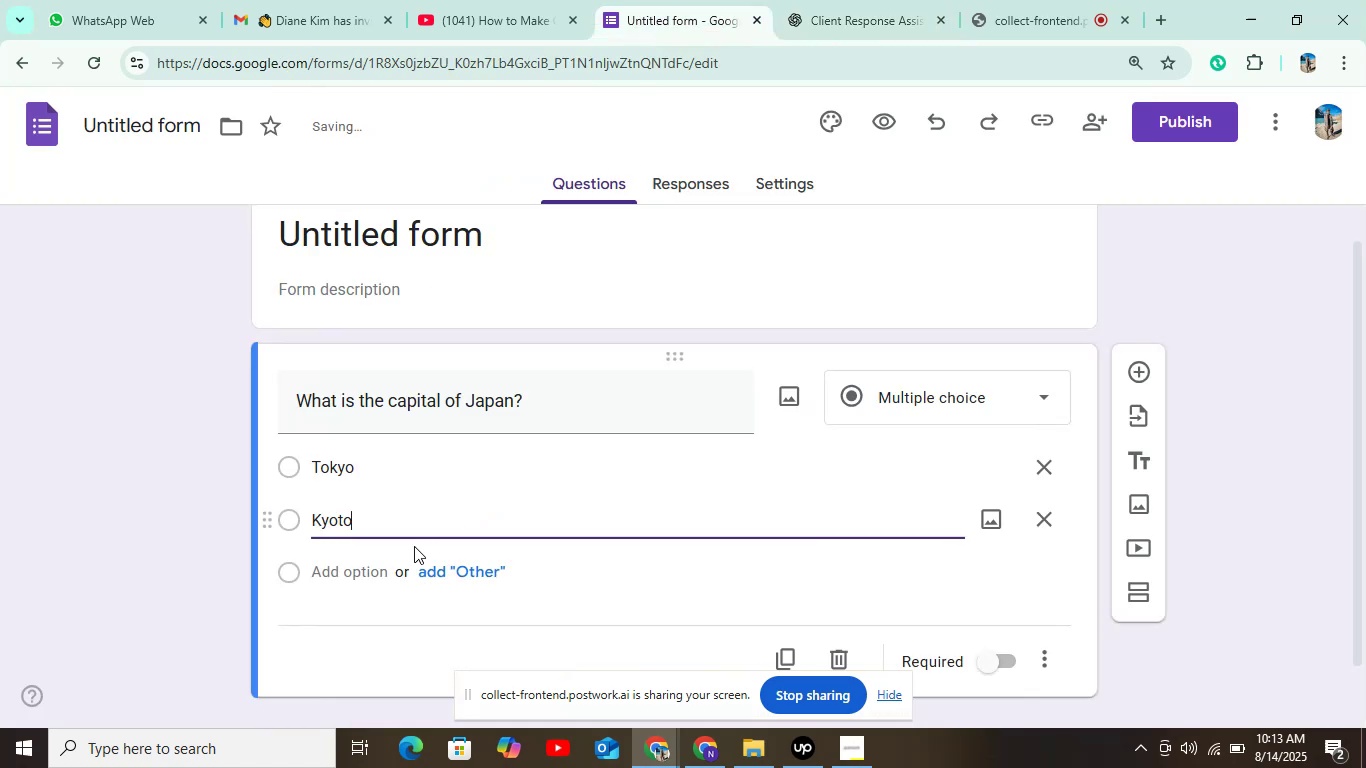 
left_click([367, 563])
 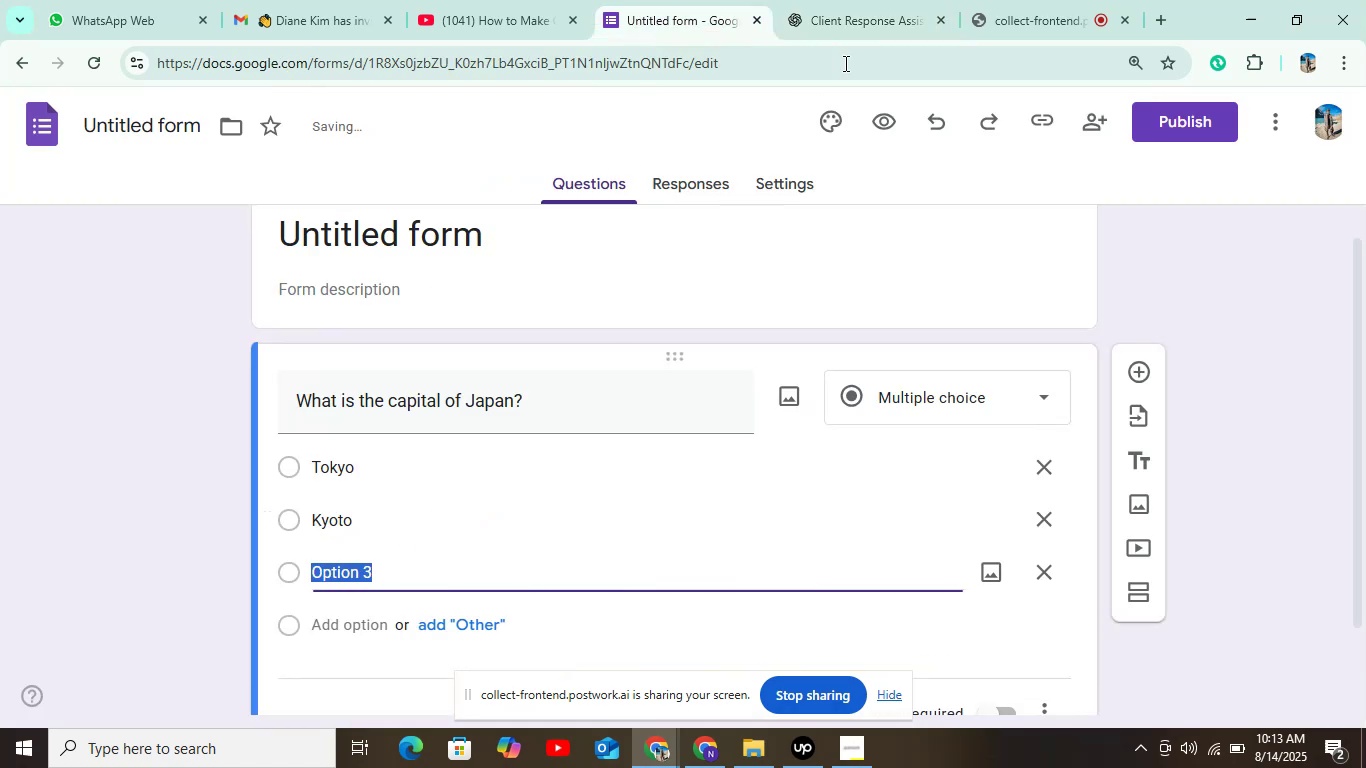 
left_click([886, 19])
 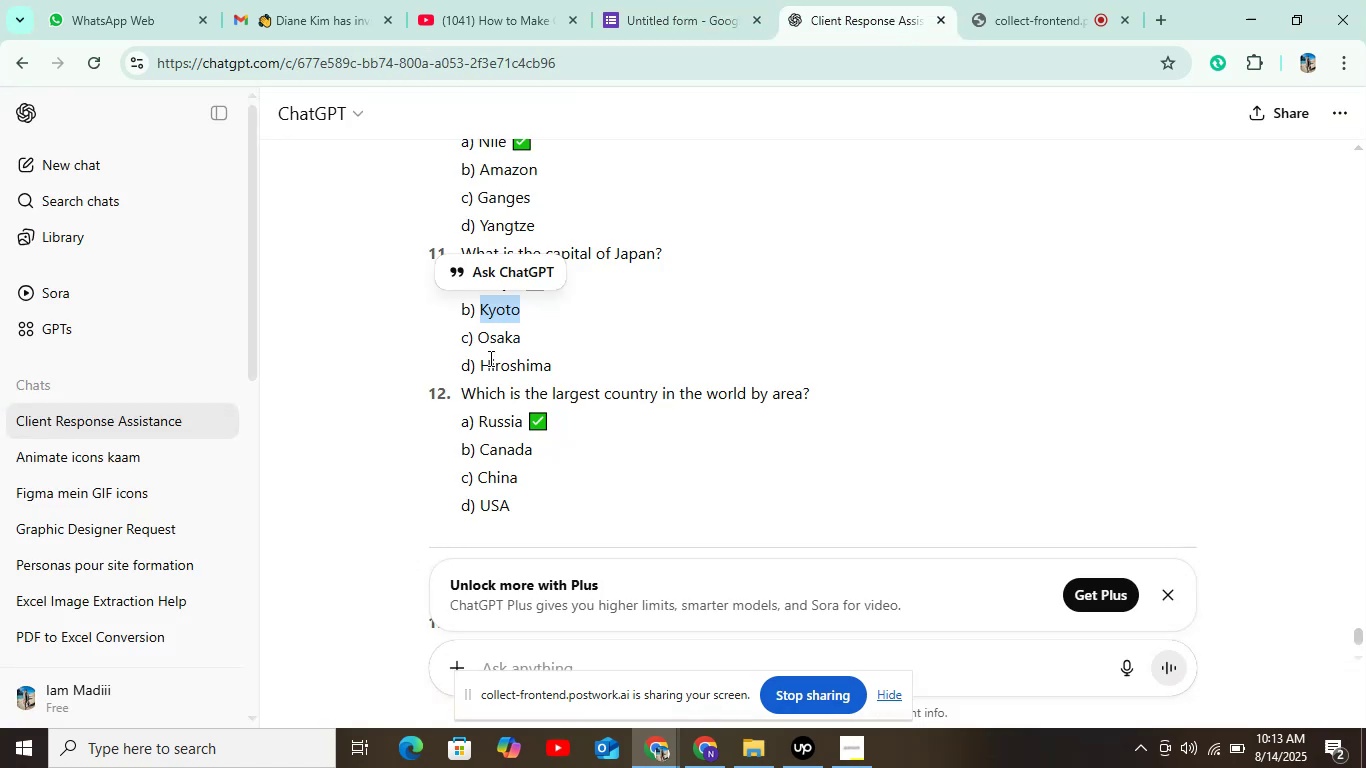 
left_click_drag(start_coordinate=[480, 341], to_coordinate=[525, 333])
 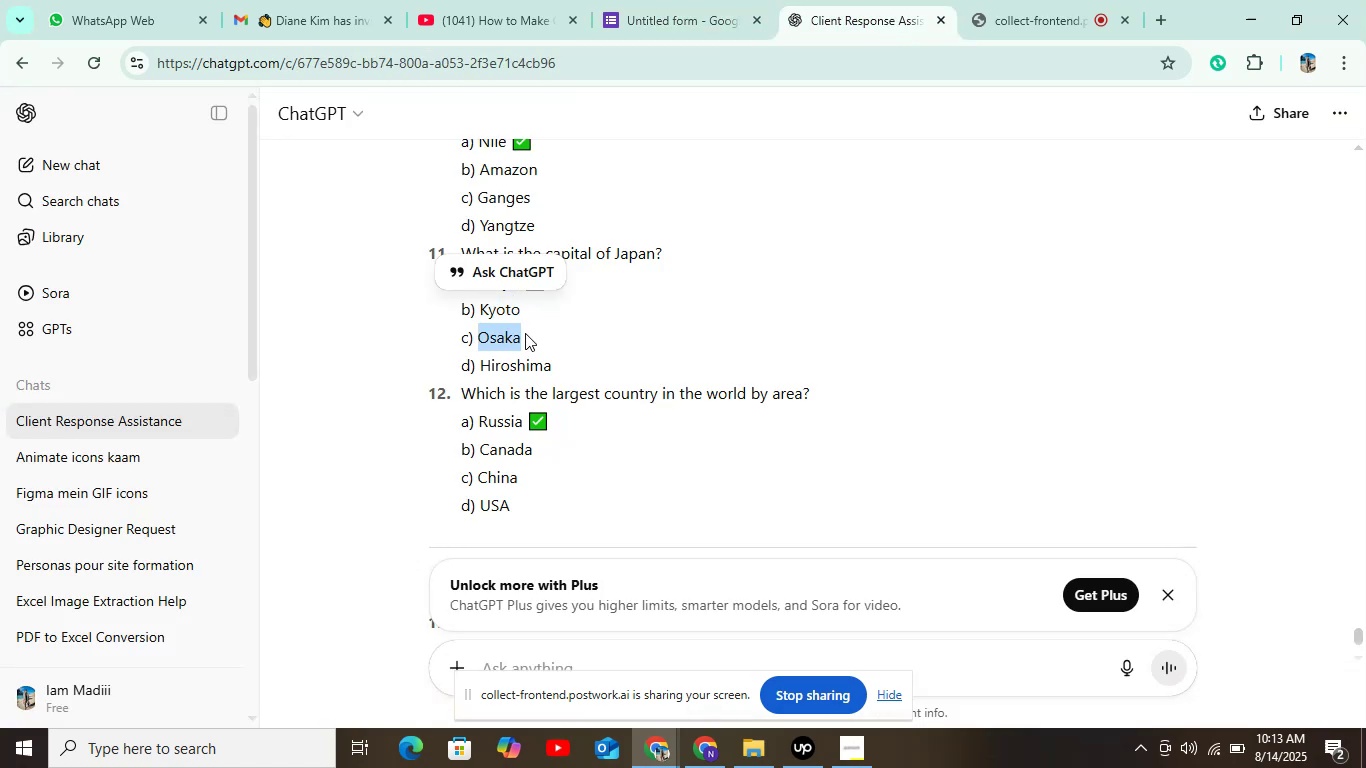 
key(Control+C)
 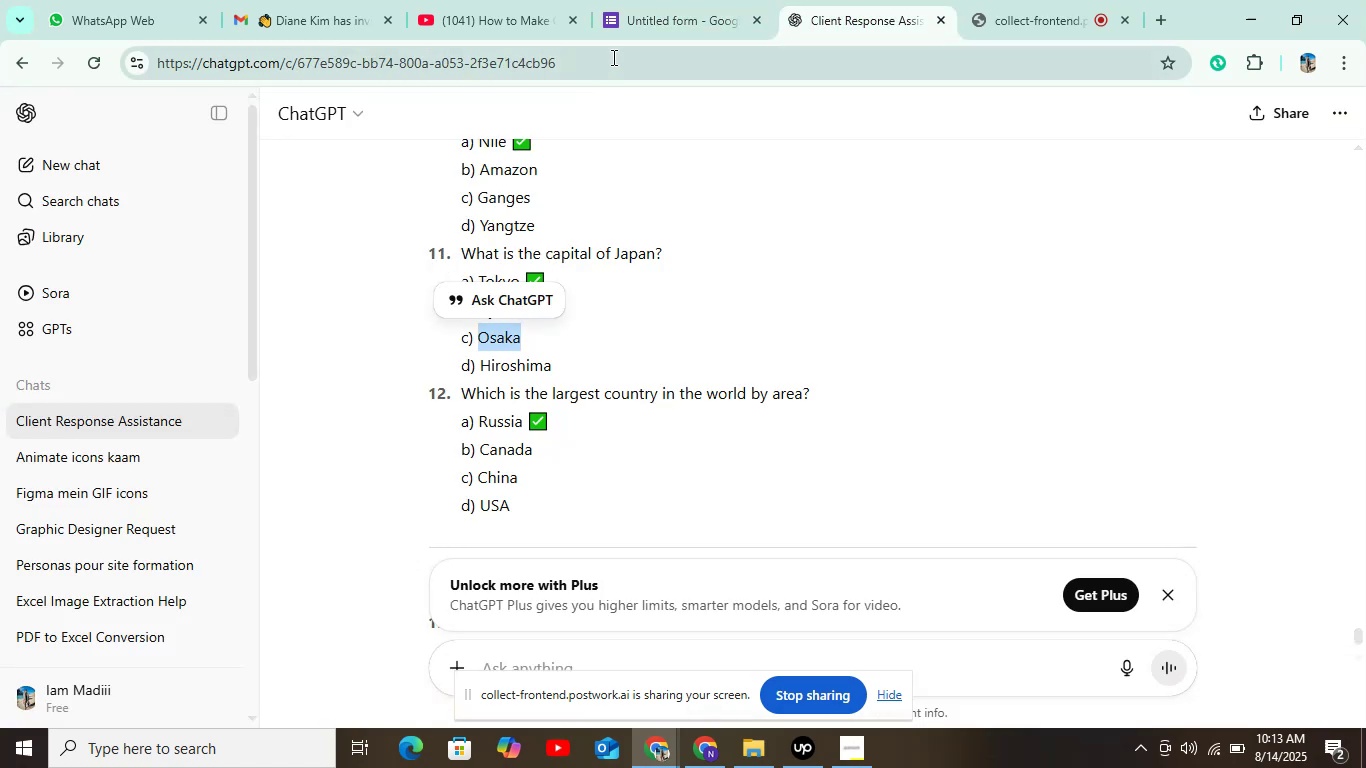 
left_click([634, 24])
 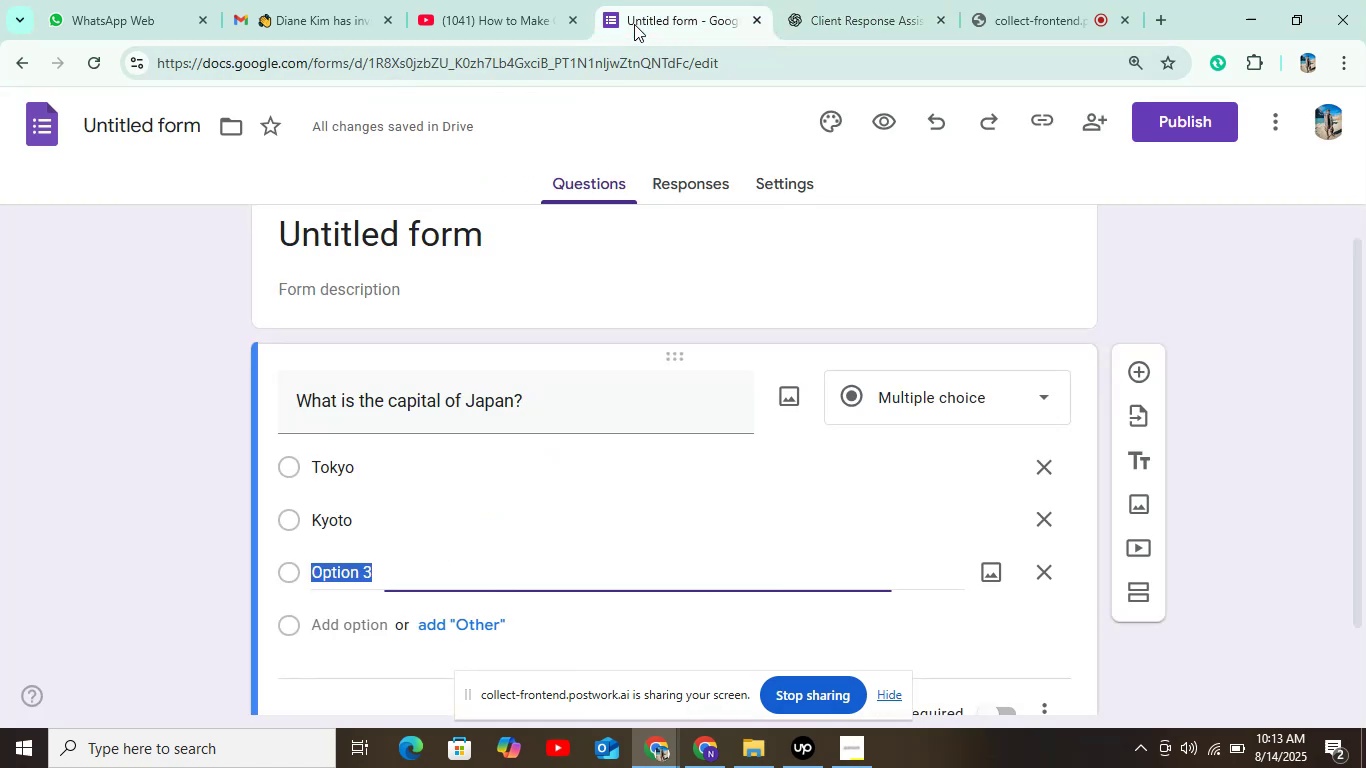 
key(Control+V)
 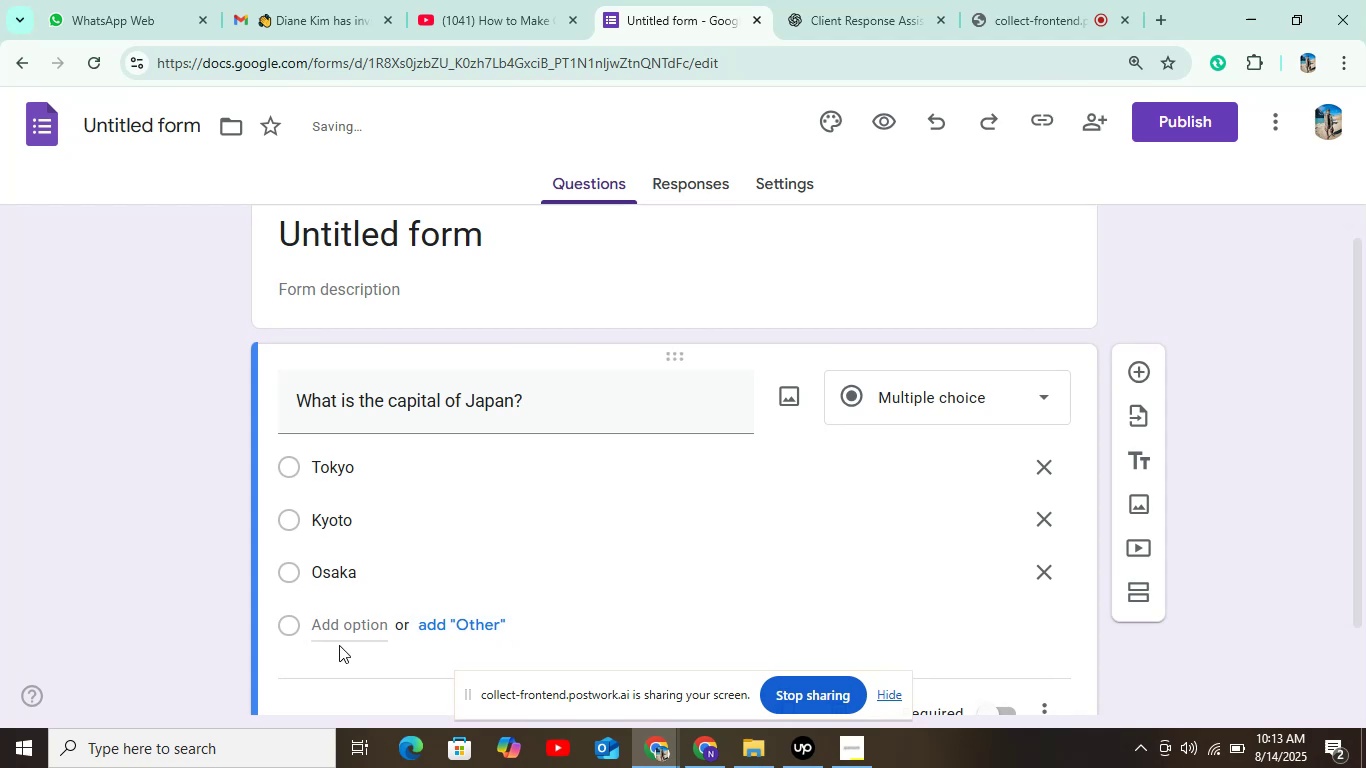 
double_click([341, 636])
 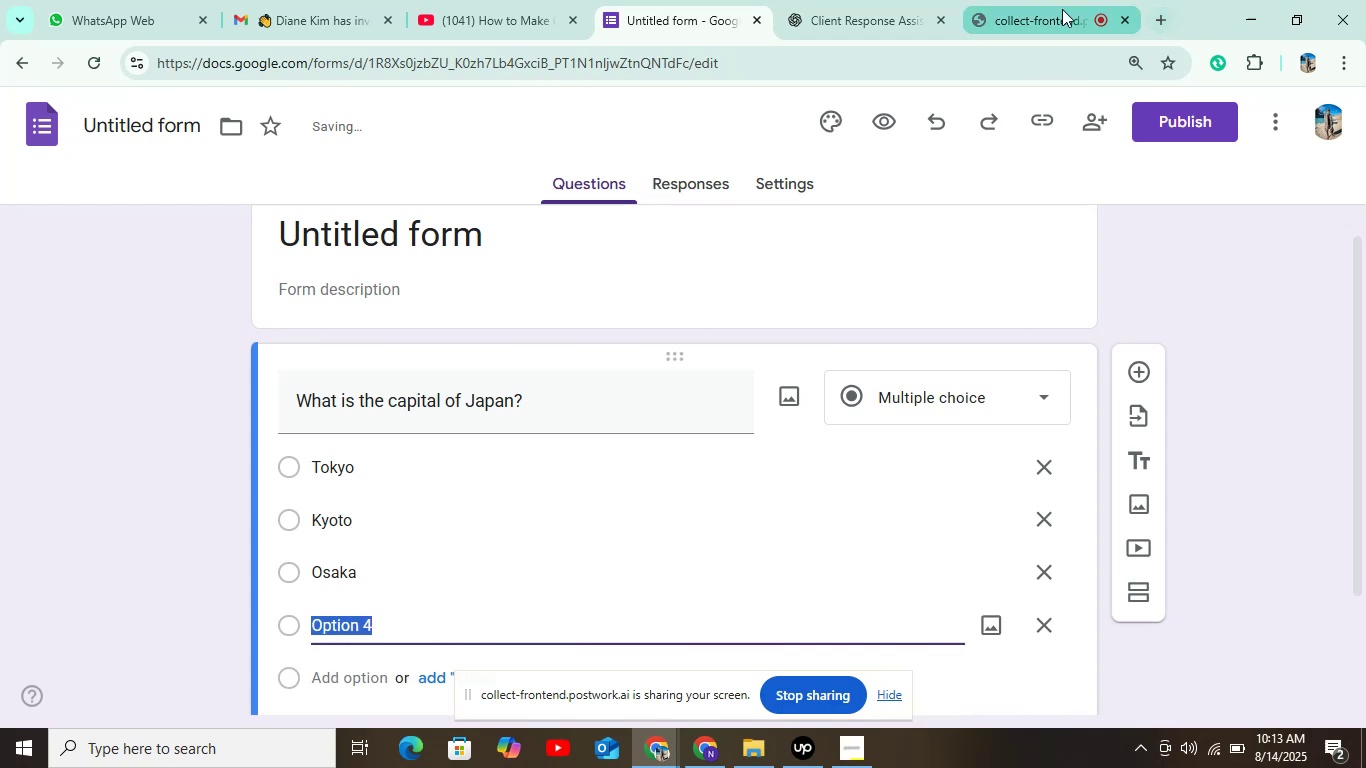 
left_click([865, 19])
 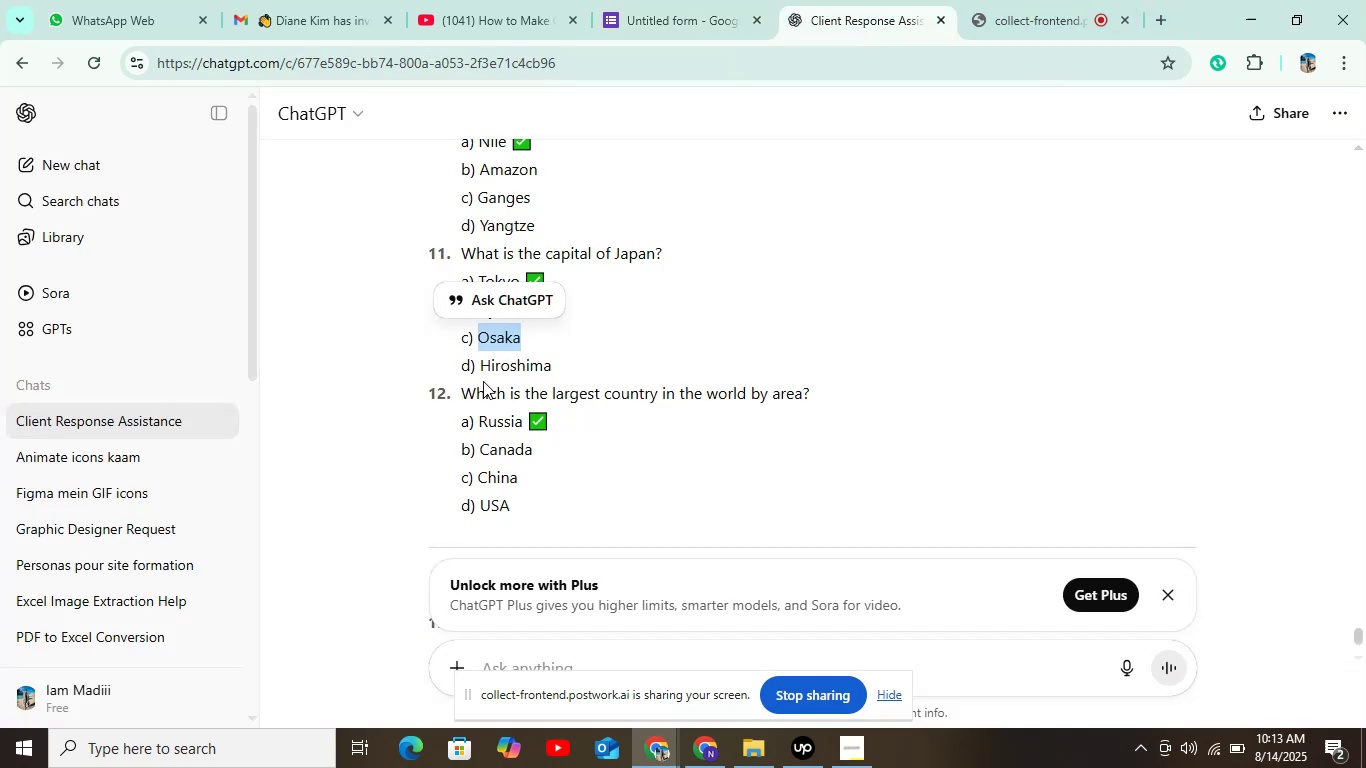 
left_click_drag(start_coordinate=[482, 365], to_coordinate=[564, 361])
 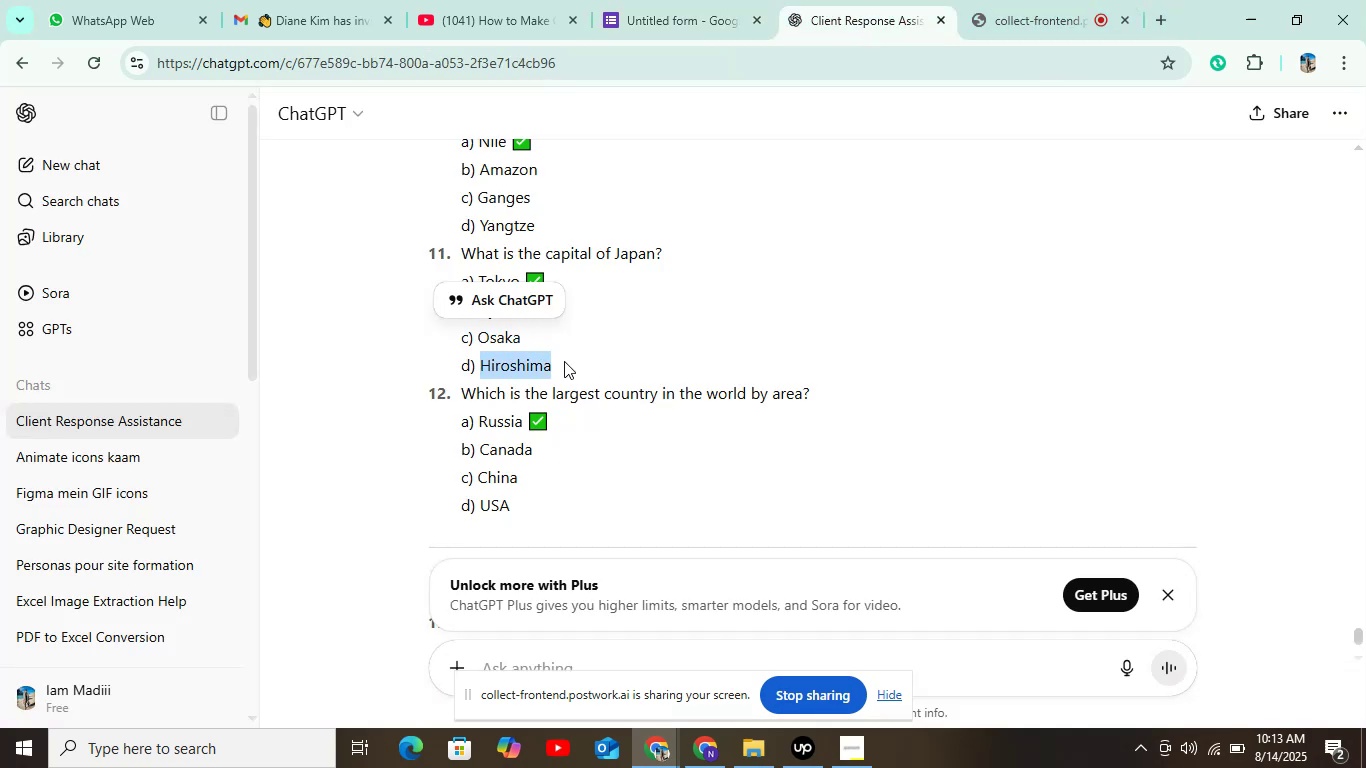 
key(Control+C)
 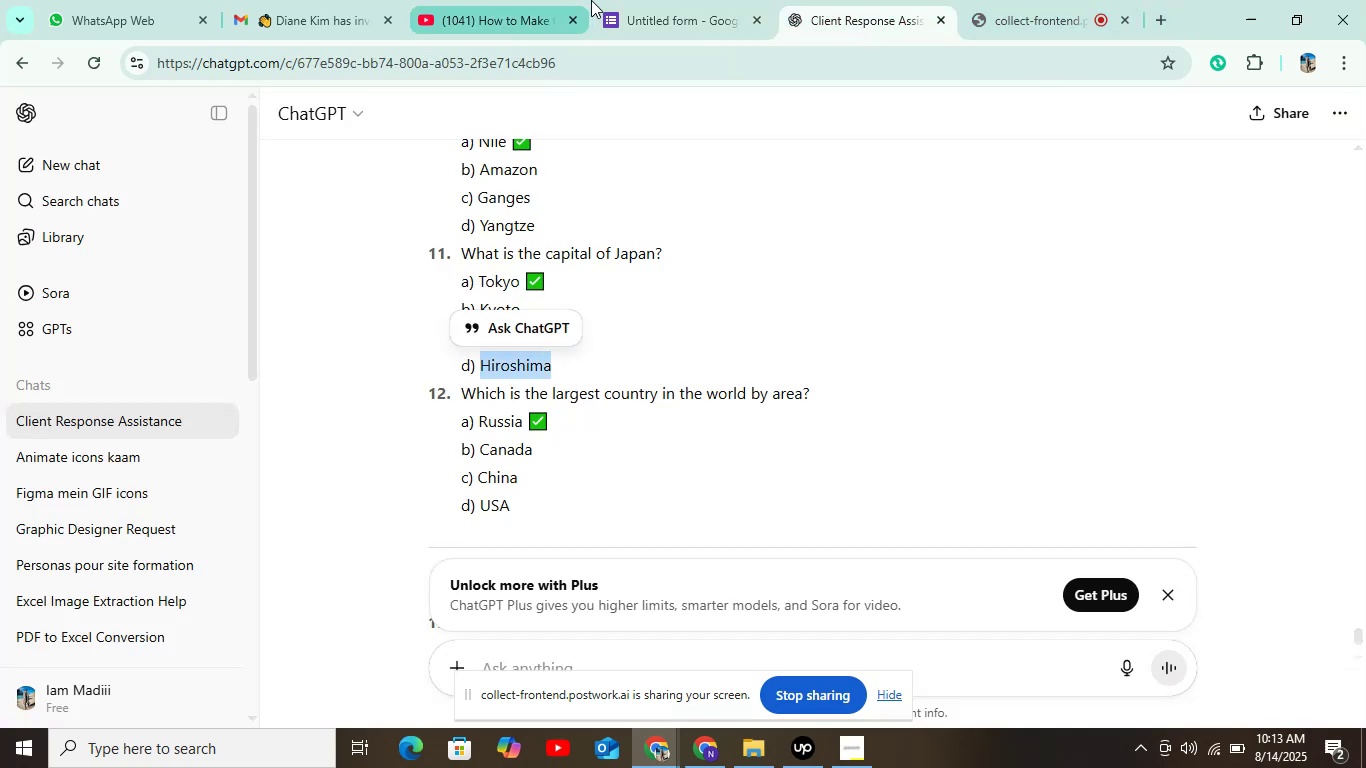 
left_click([612, 0])
 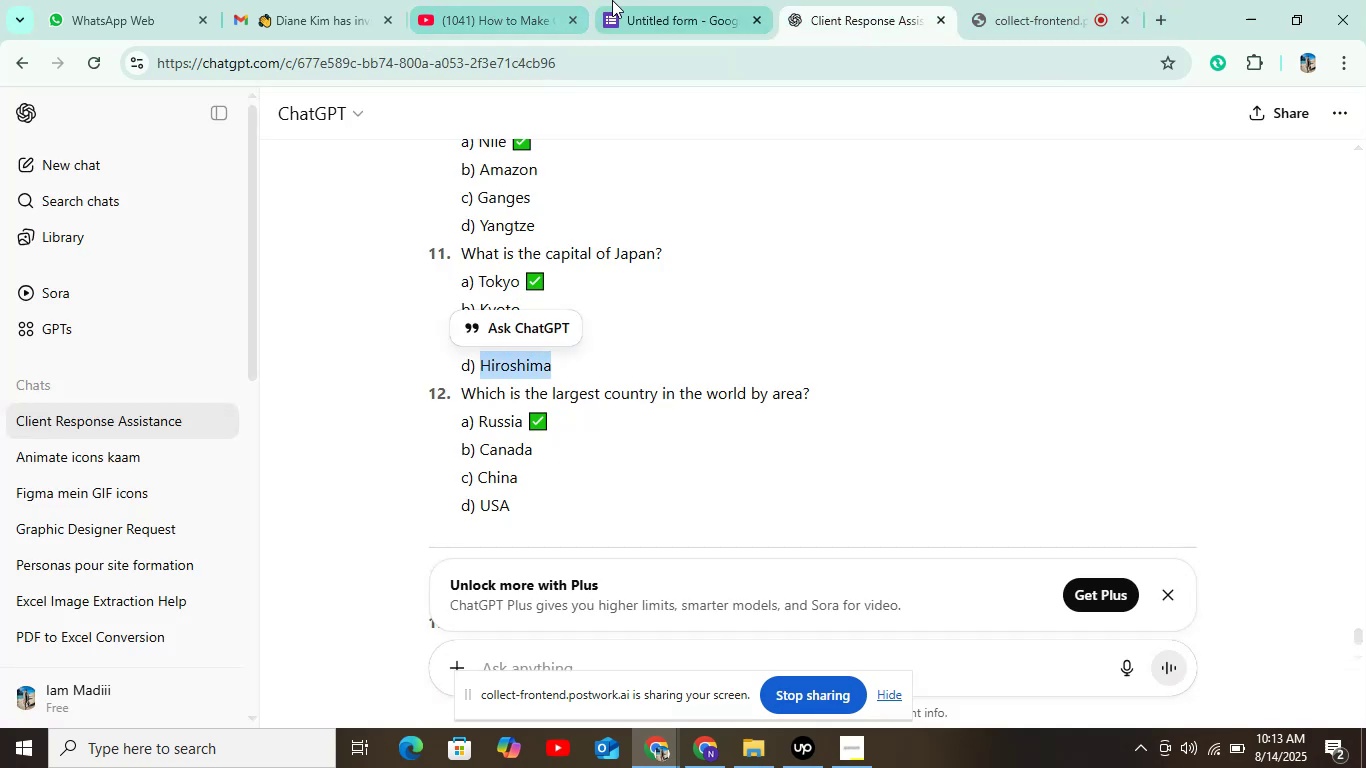 
hold_key(key=V, duration=0.32)
 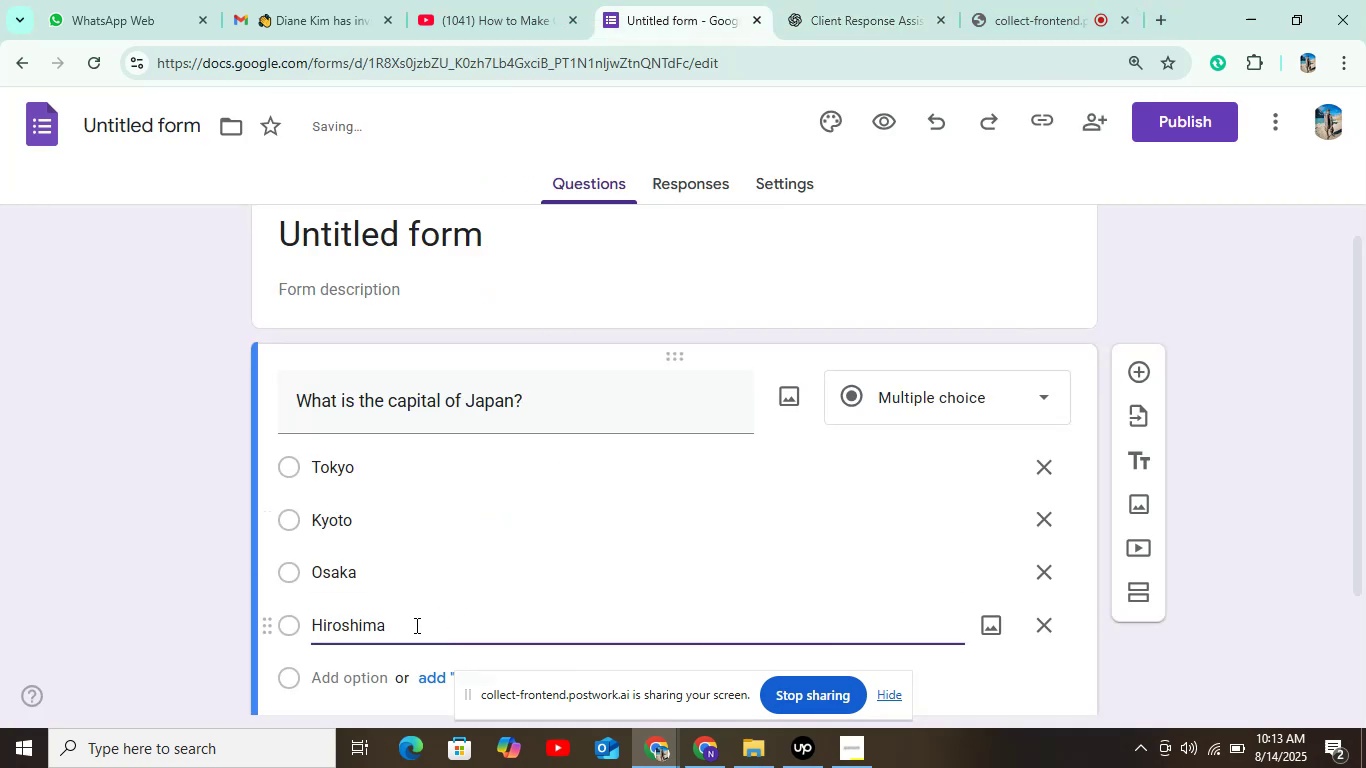 
key(Control+Space)
 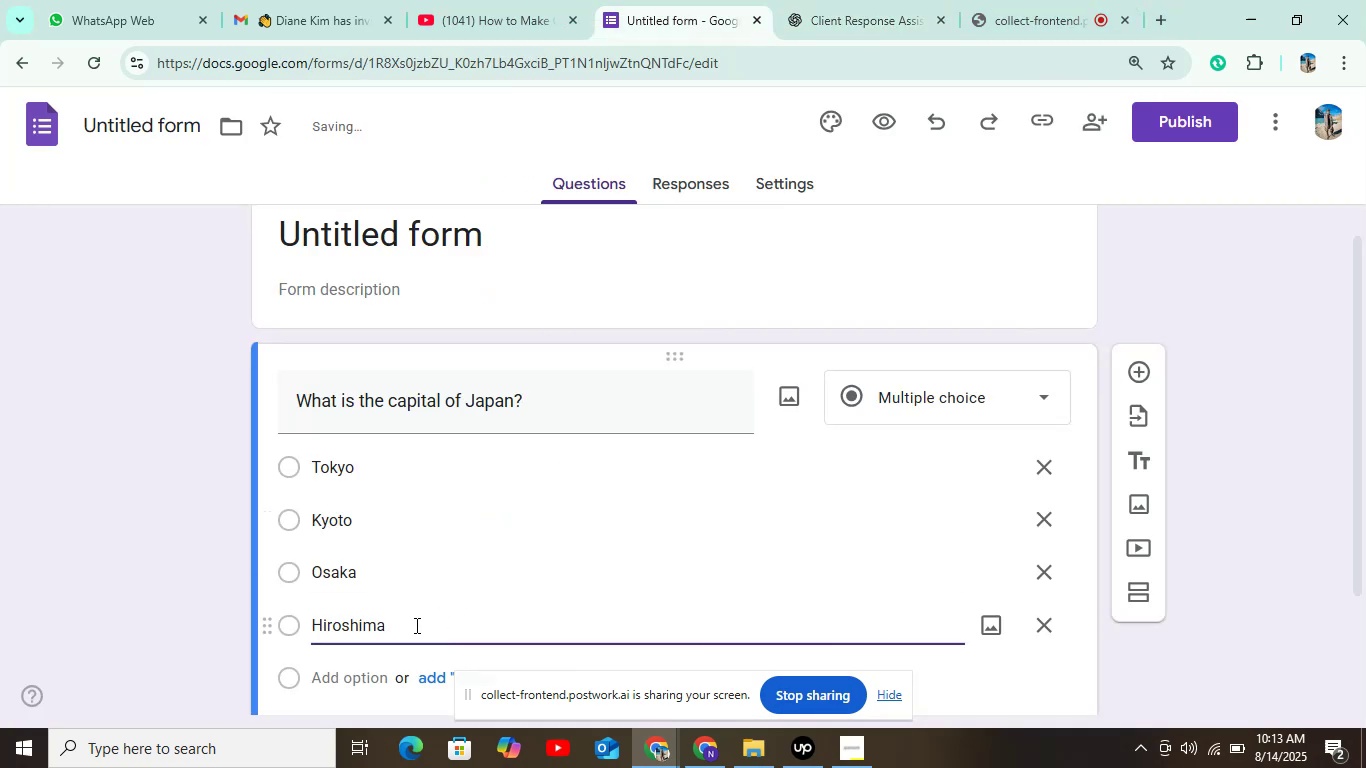 
scroll: coordinate [405, 598], scroll_direction: down, amount: 2.0
 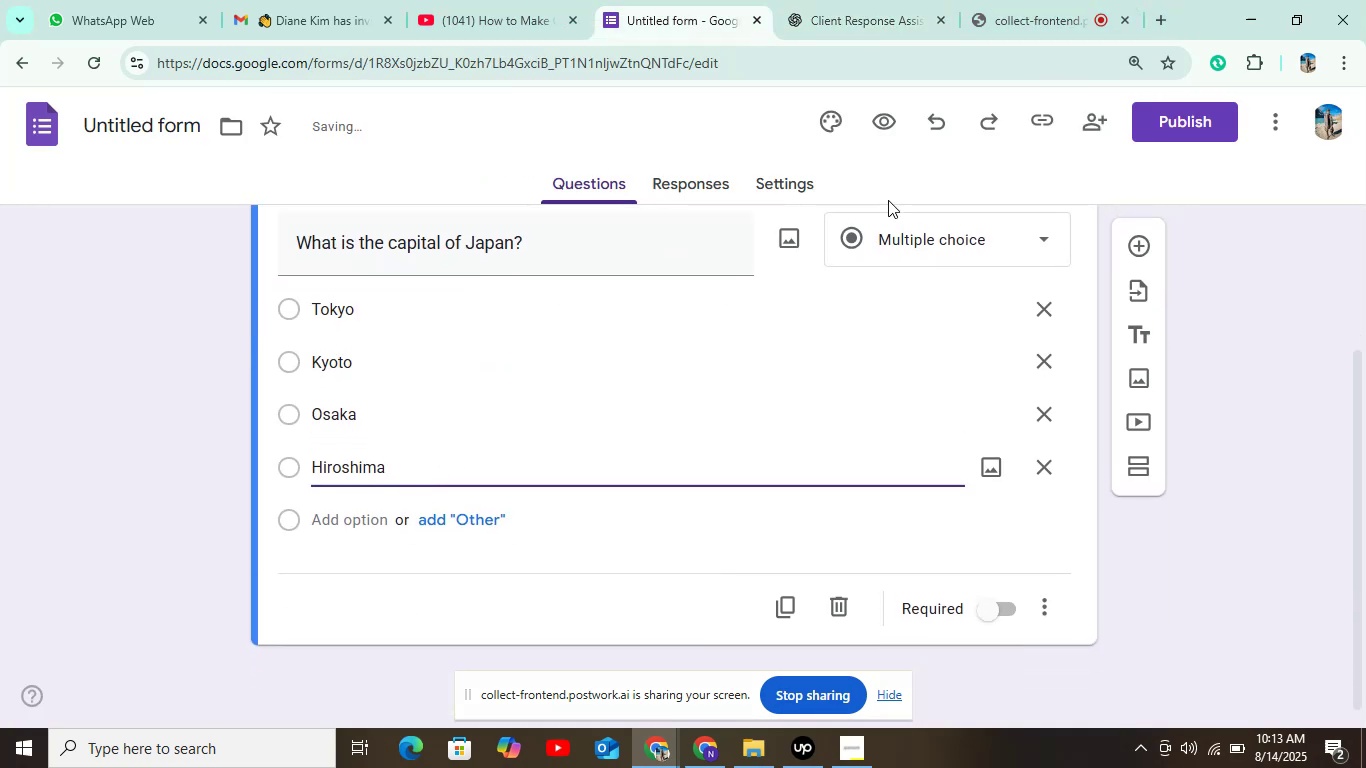 
left_click([800, 168])
 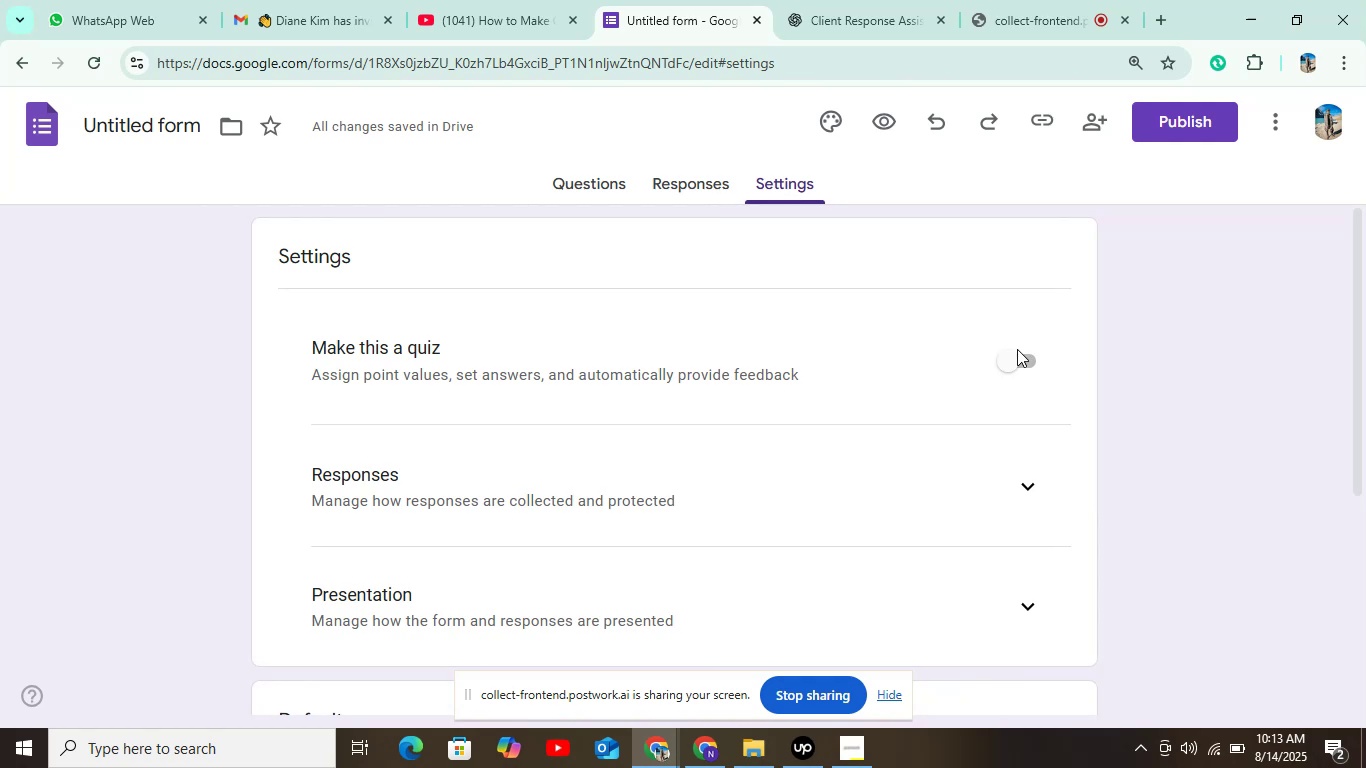 
double_click([1014, 356])
 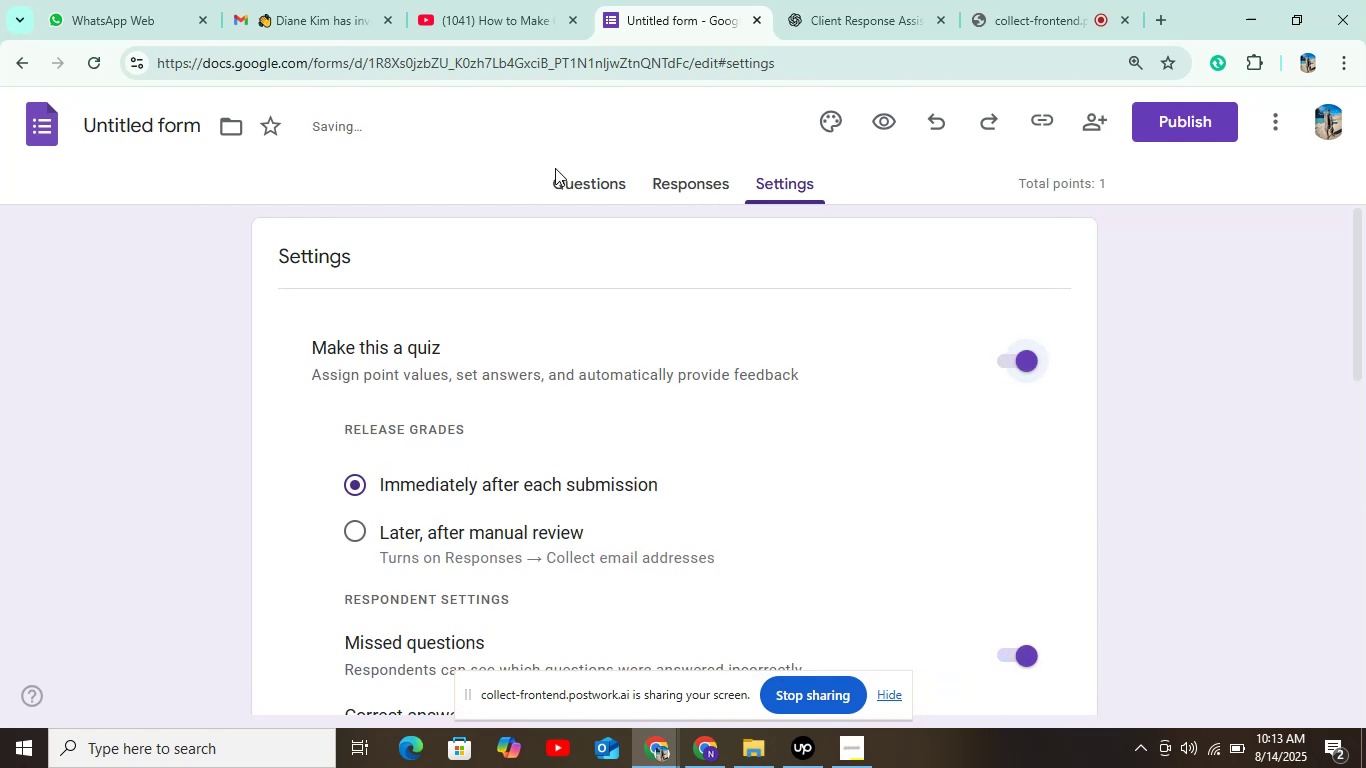 
left_click([579, 187])
 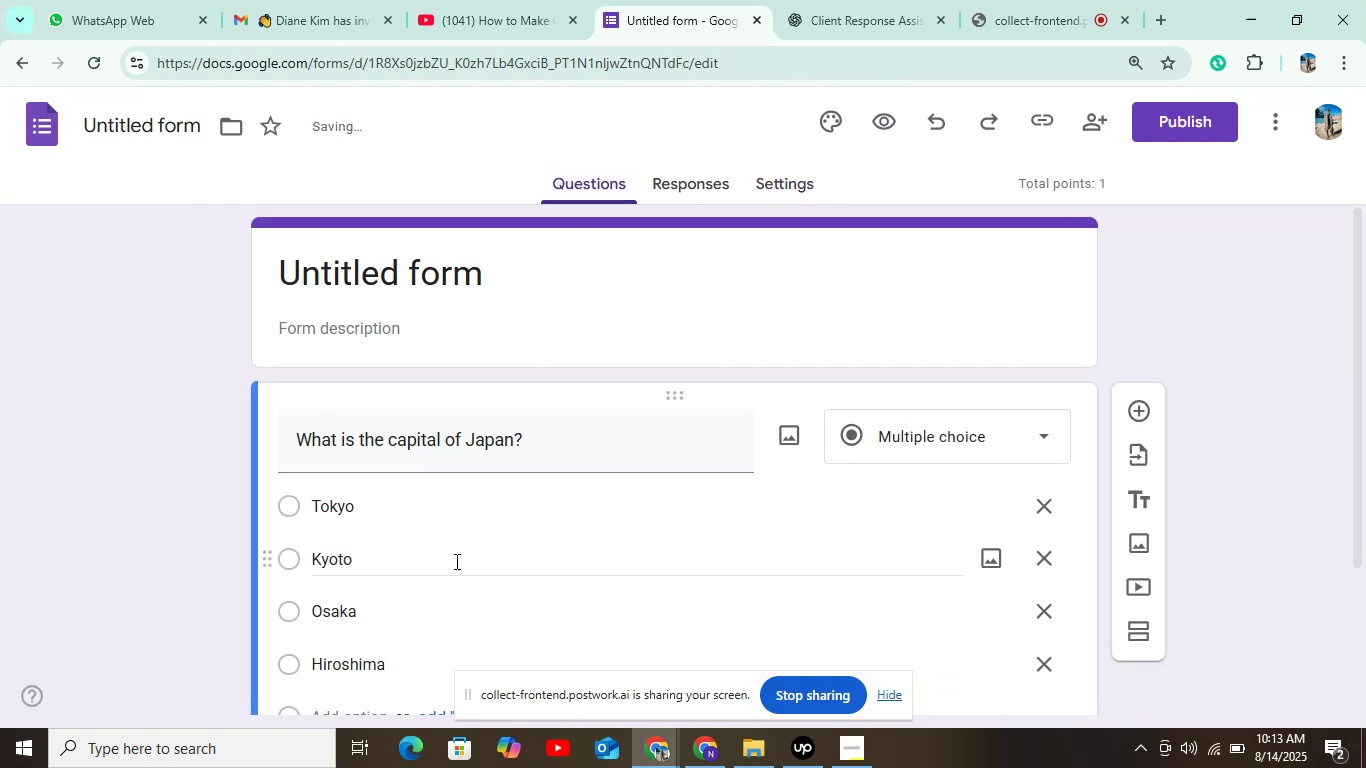 
scroll: coordinate [434, 570], scroll_direction: down, amount: 4.0
 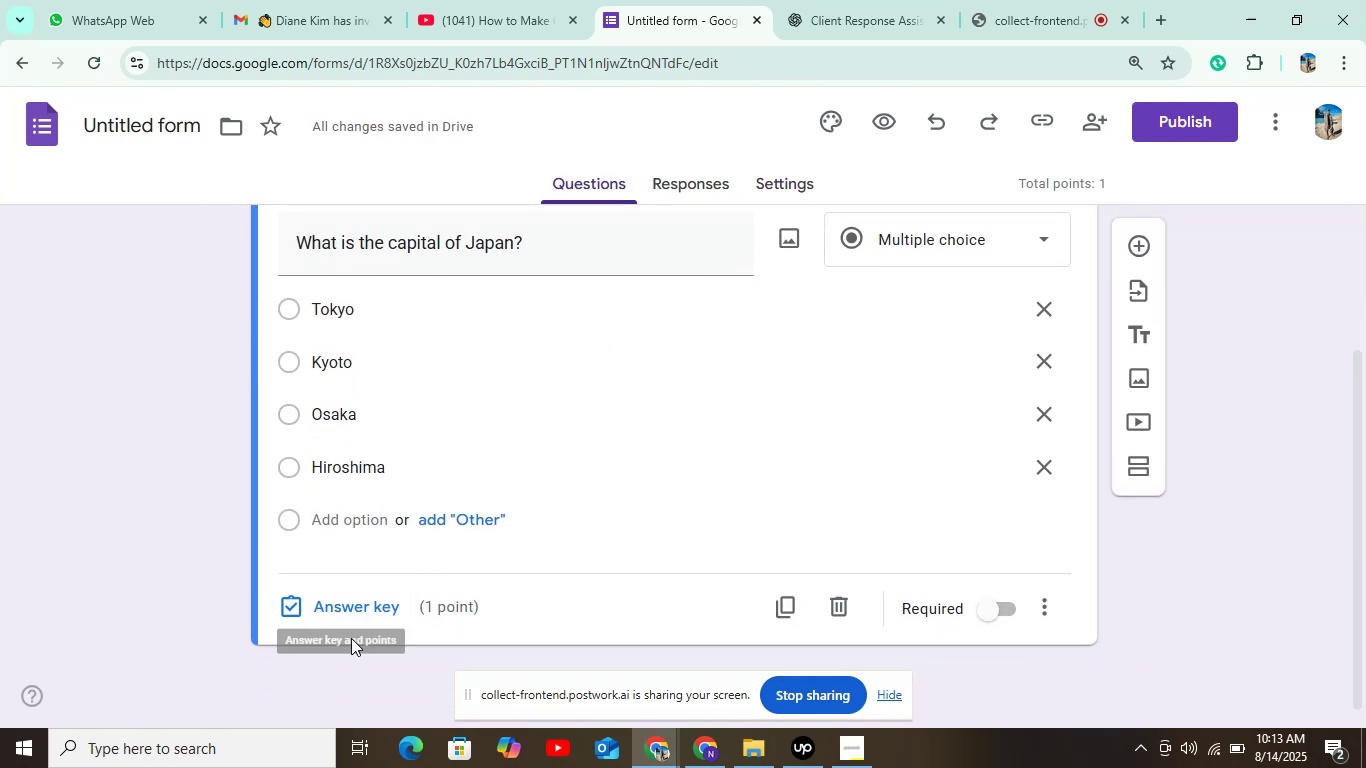 
left_click([363, 614])
 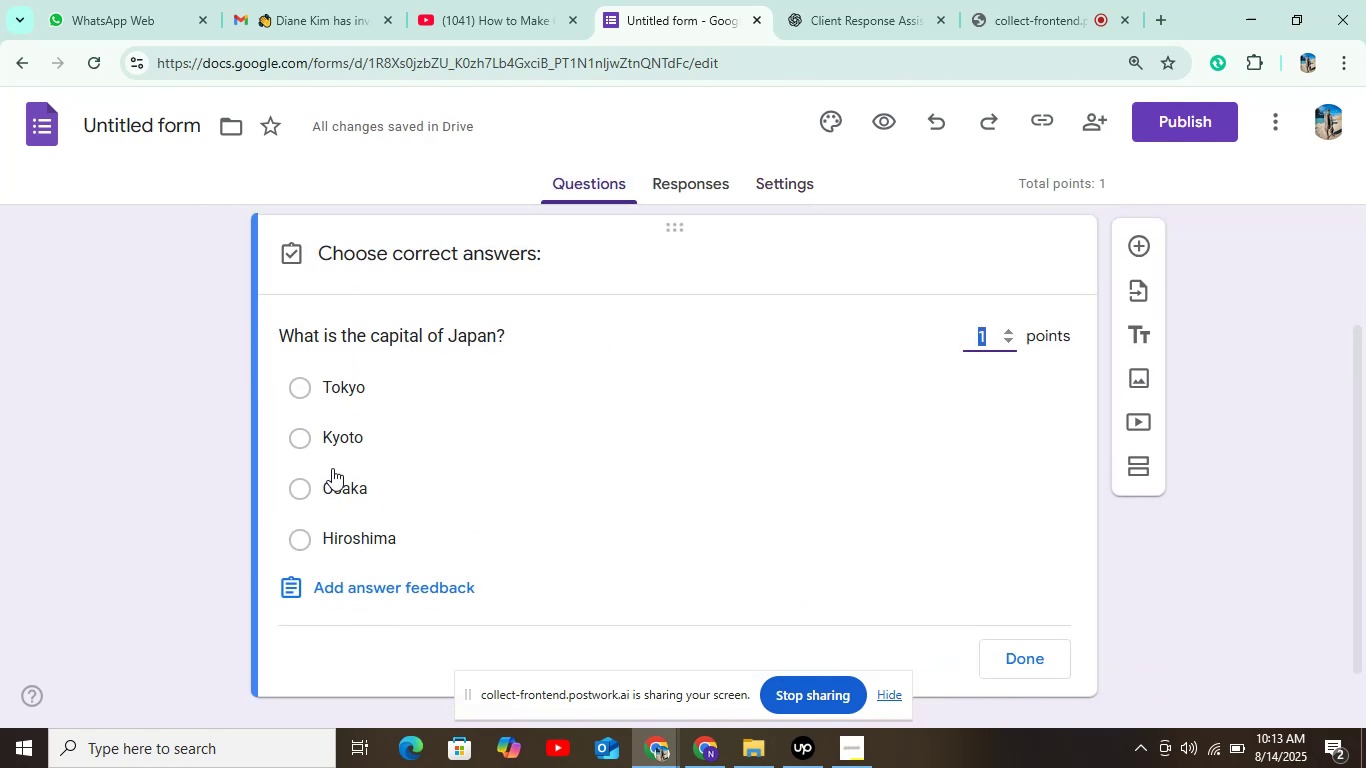 
left_click([360, 380])
 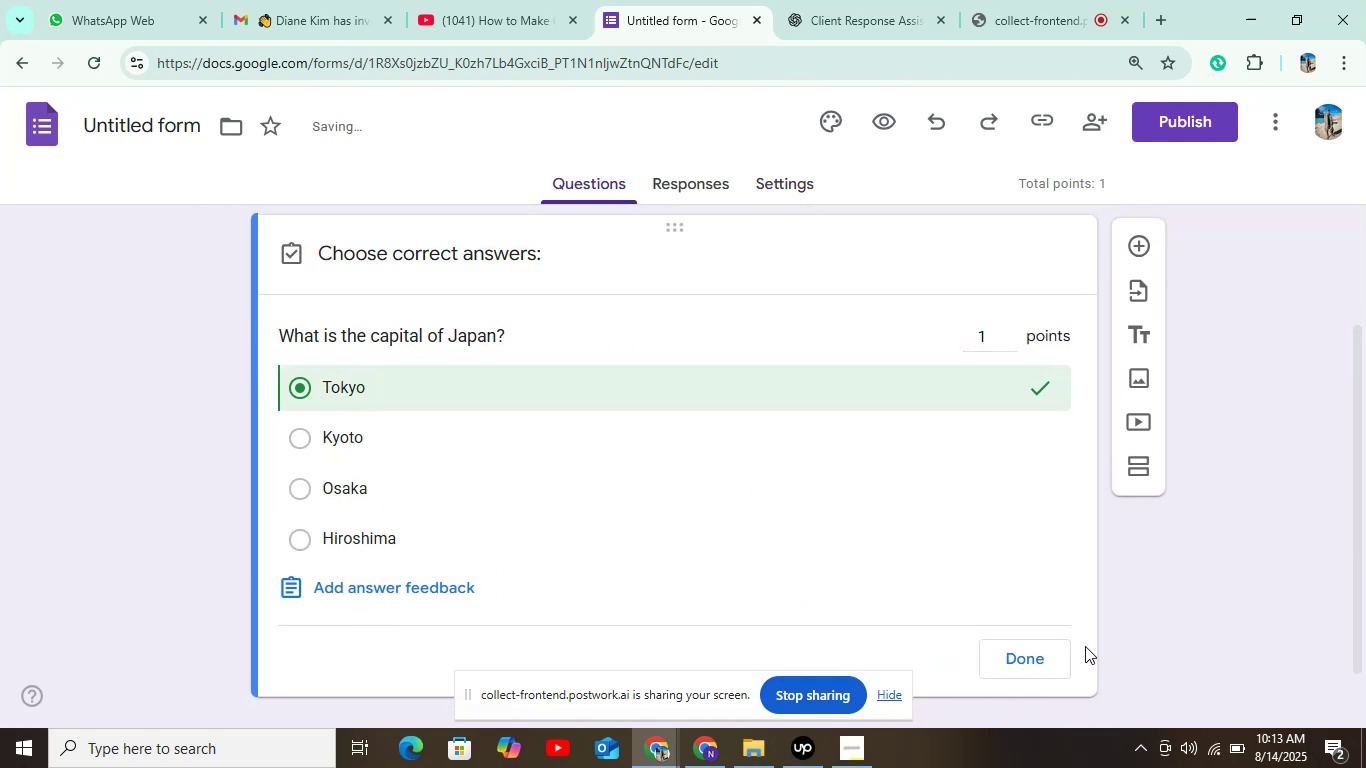 
left_click([1031, 658])
 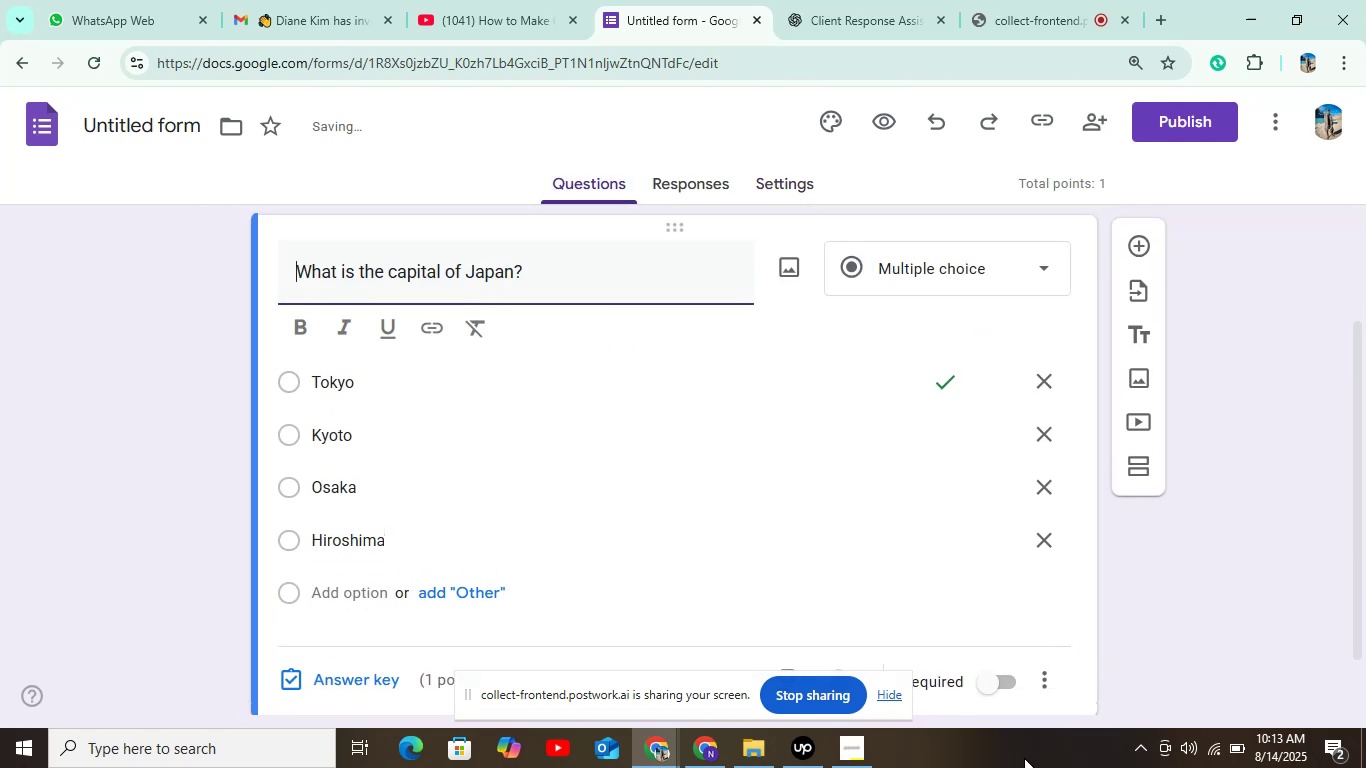 
scroll: coordinate [993, 595], scroll_direction: down, amount: 4.0
 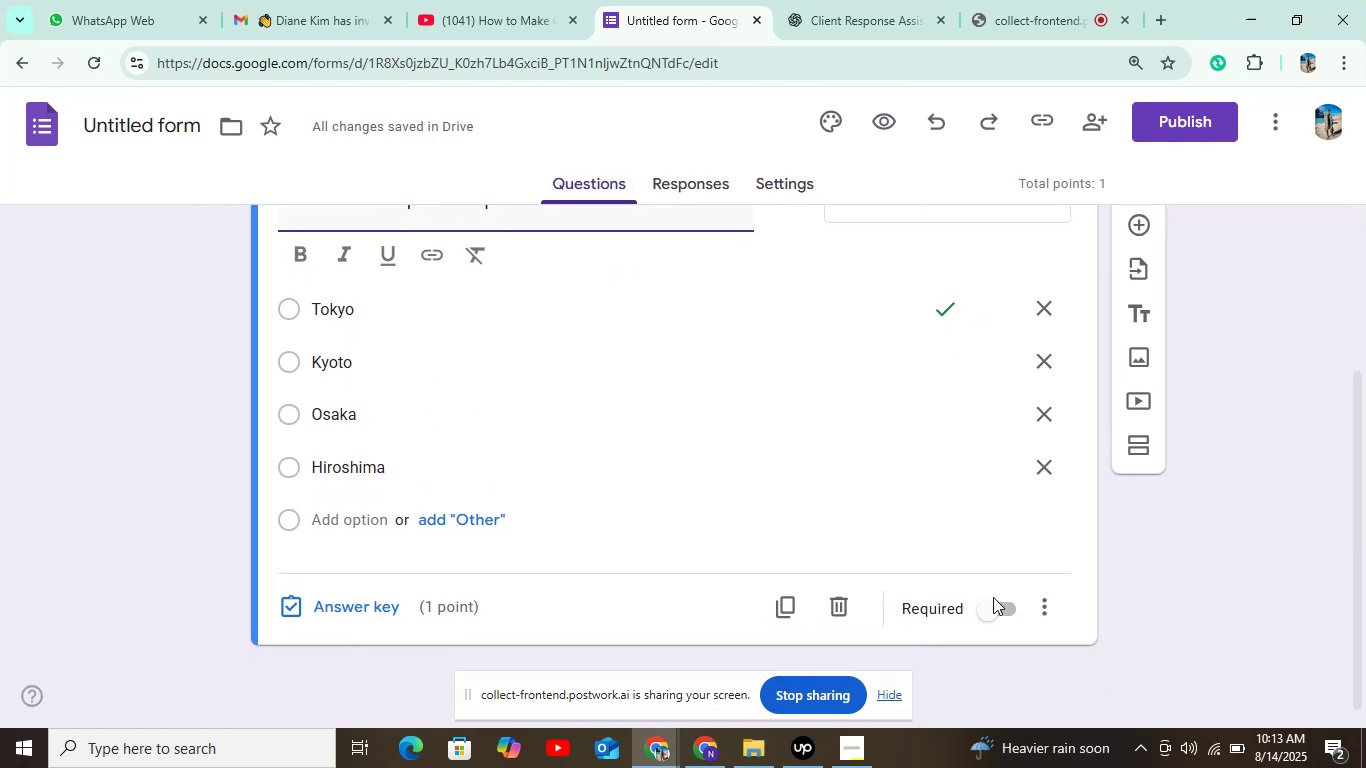 
left_click([993, 597])
 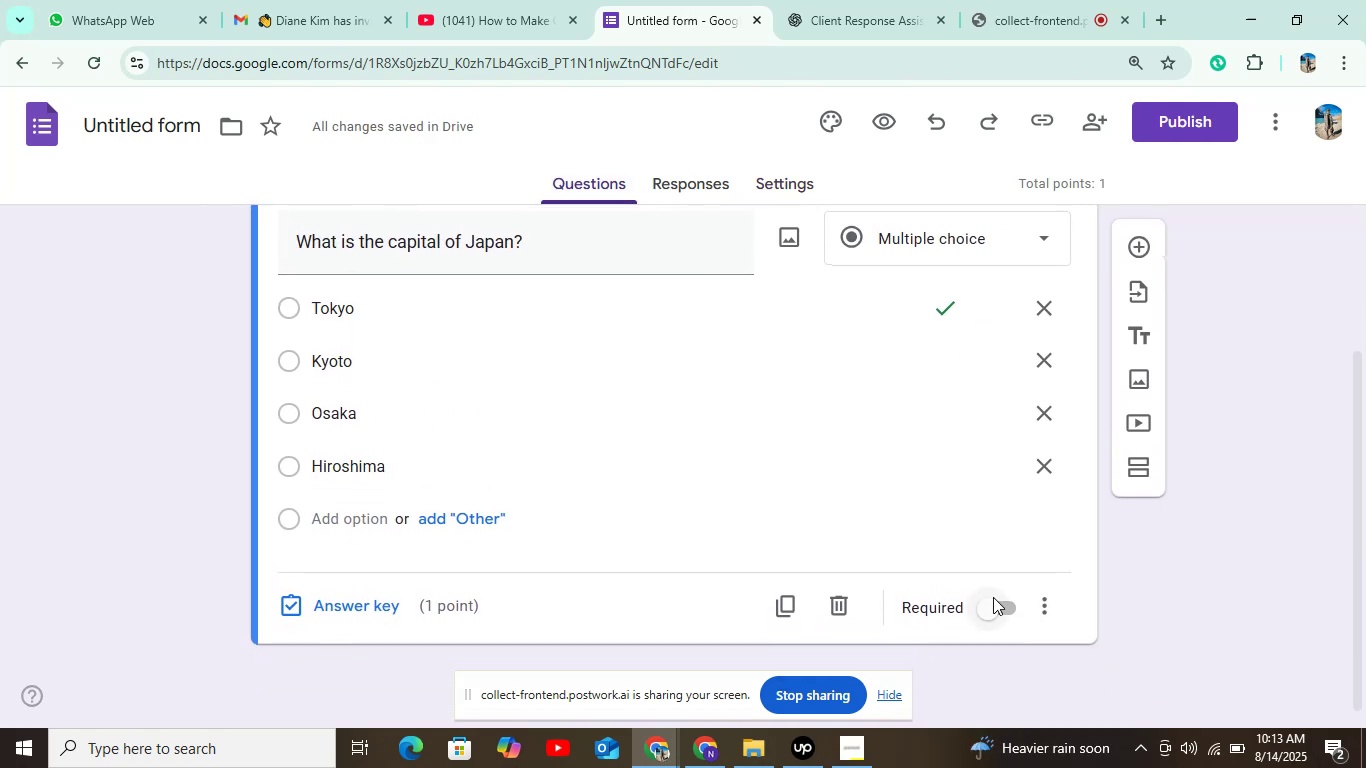 
left_click([990, 616])
 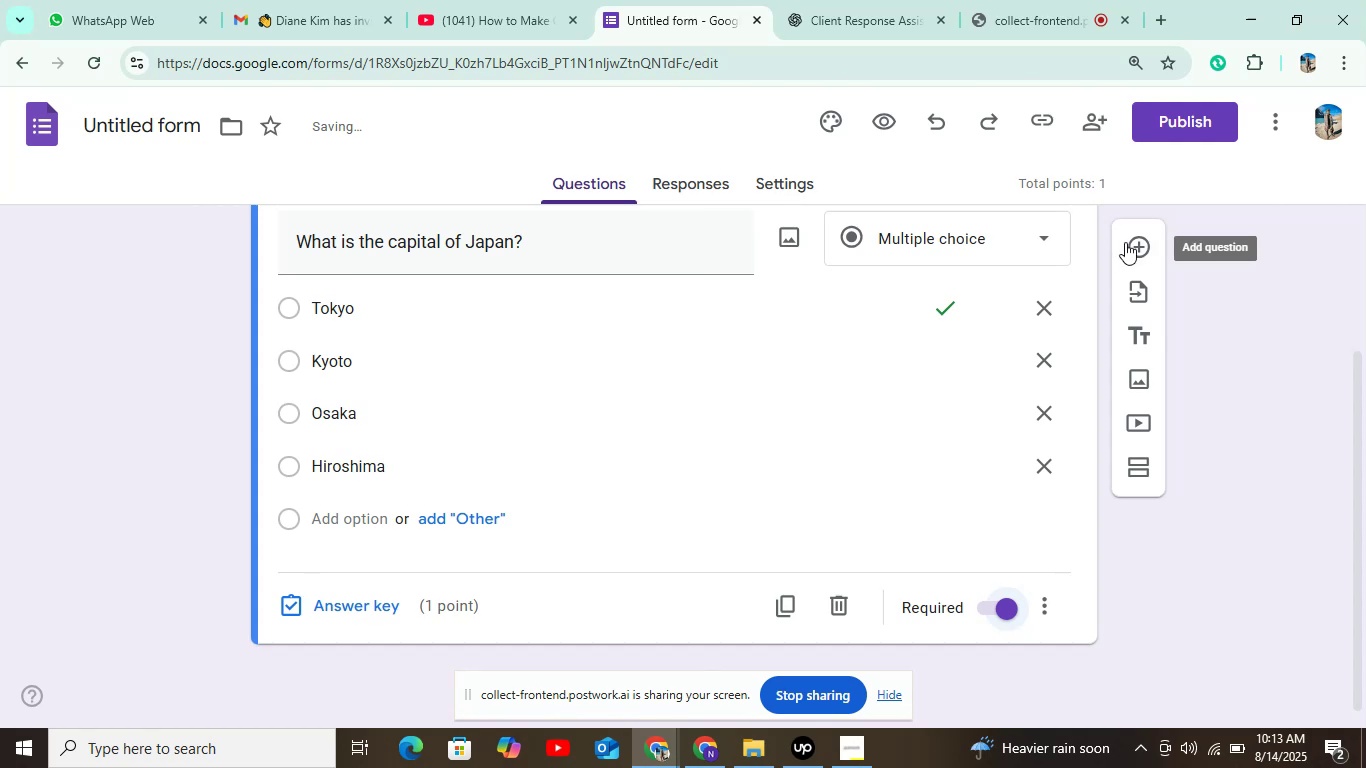 
left_click([1127, 243])
 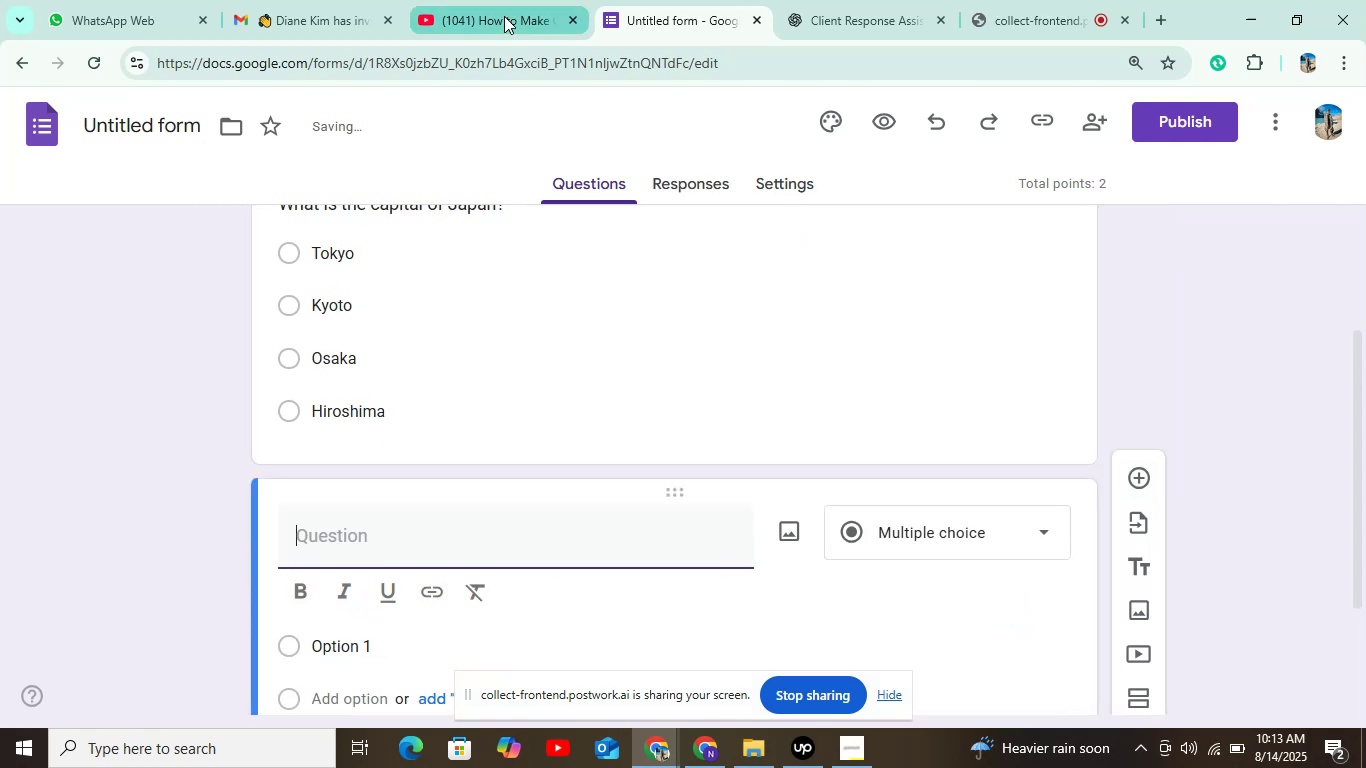 
left_click([794, 3])
 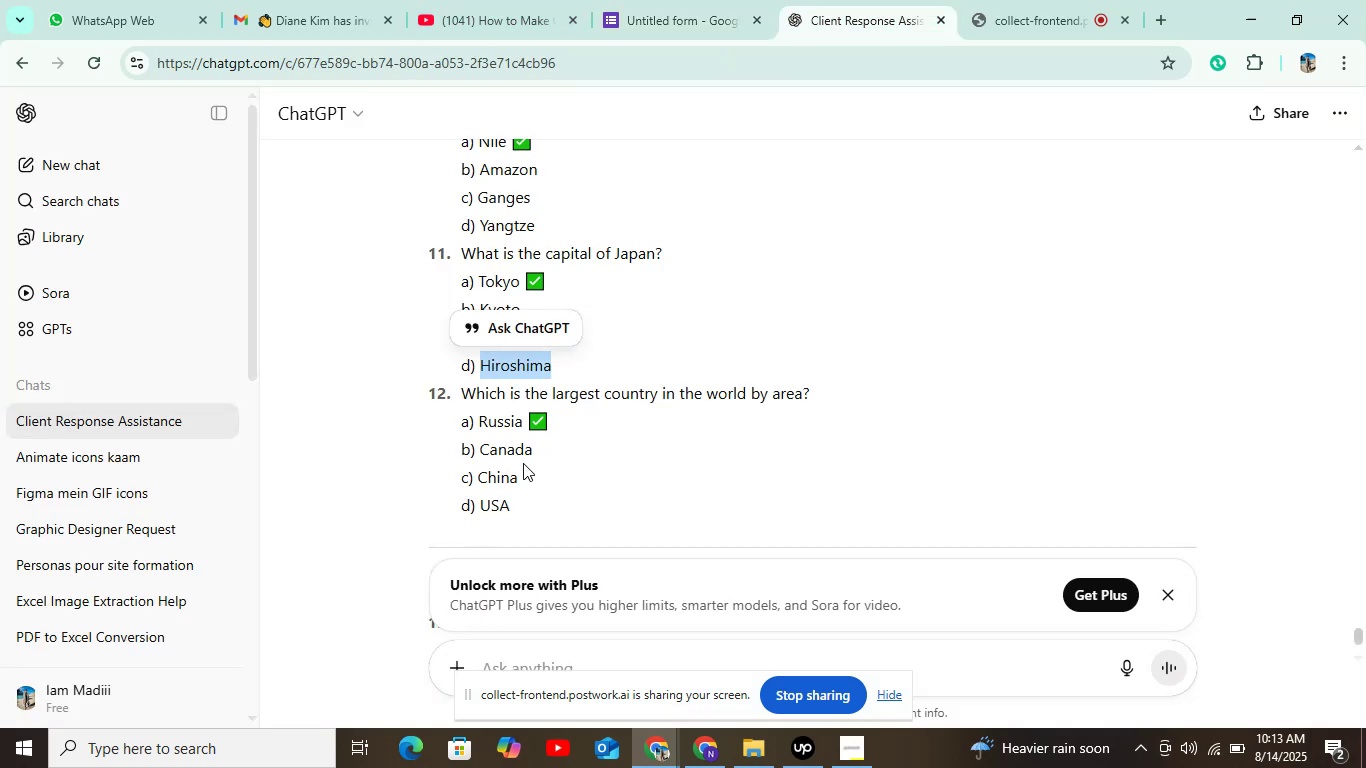 
left_click_drag(start_coordinate=[455, 392], to_coordinate=[809, 389])
 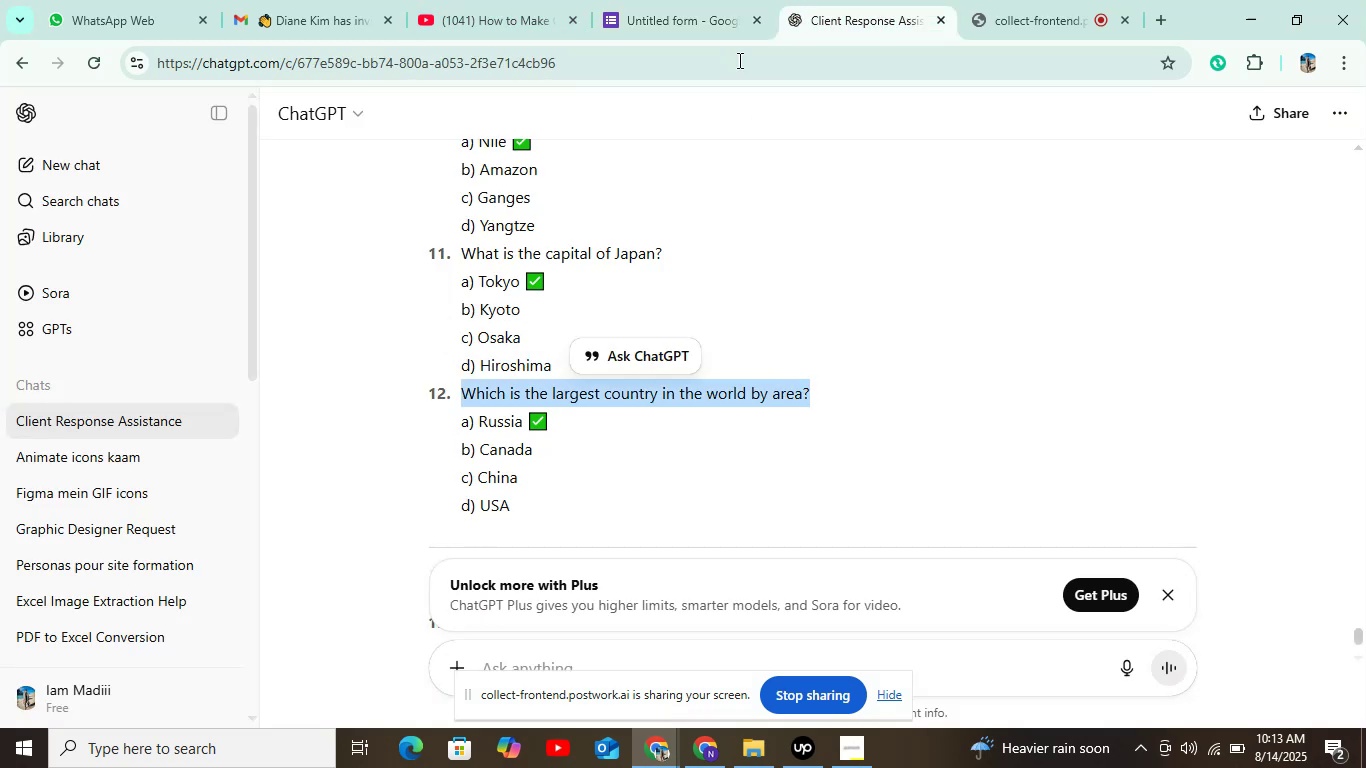 
key(Control+C)
 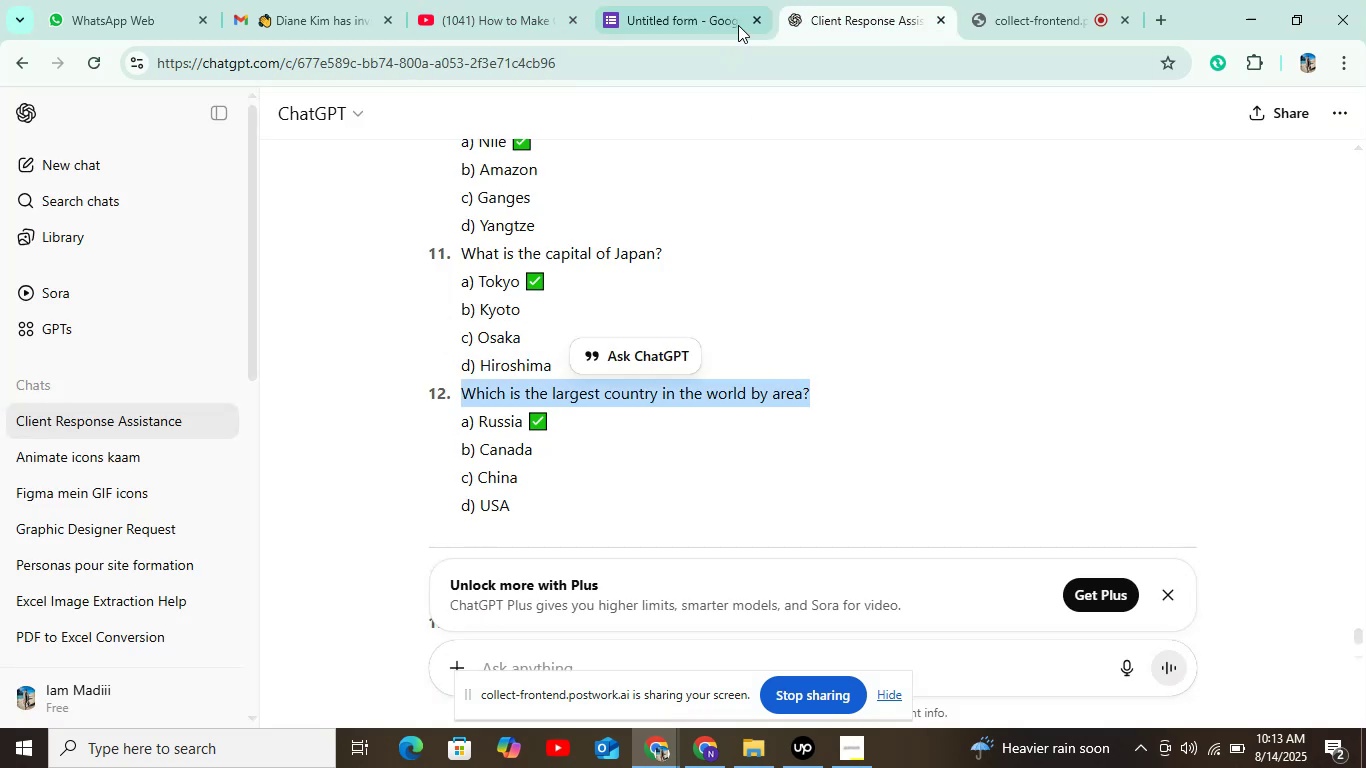 
left_click([738, 23])
 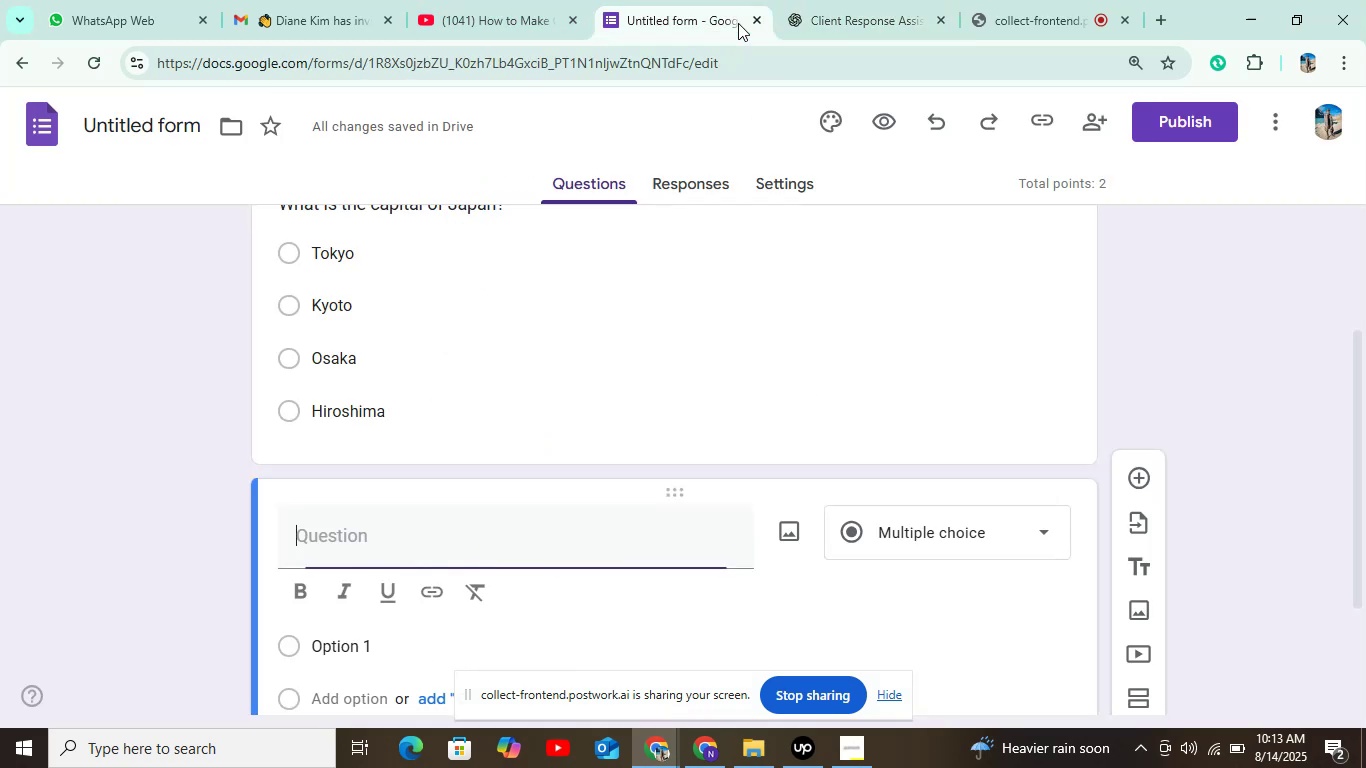 
key(Control+V)
 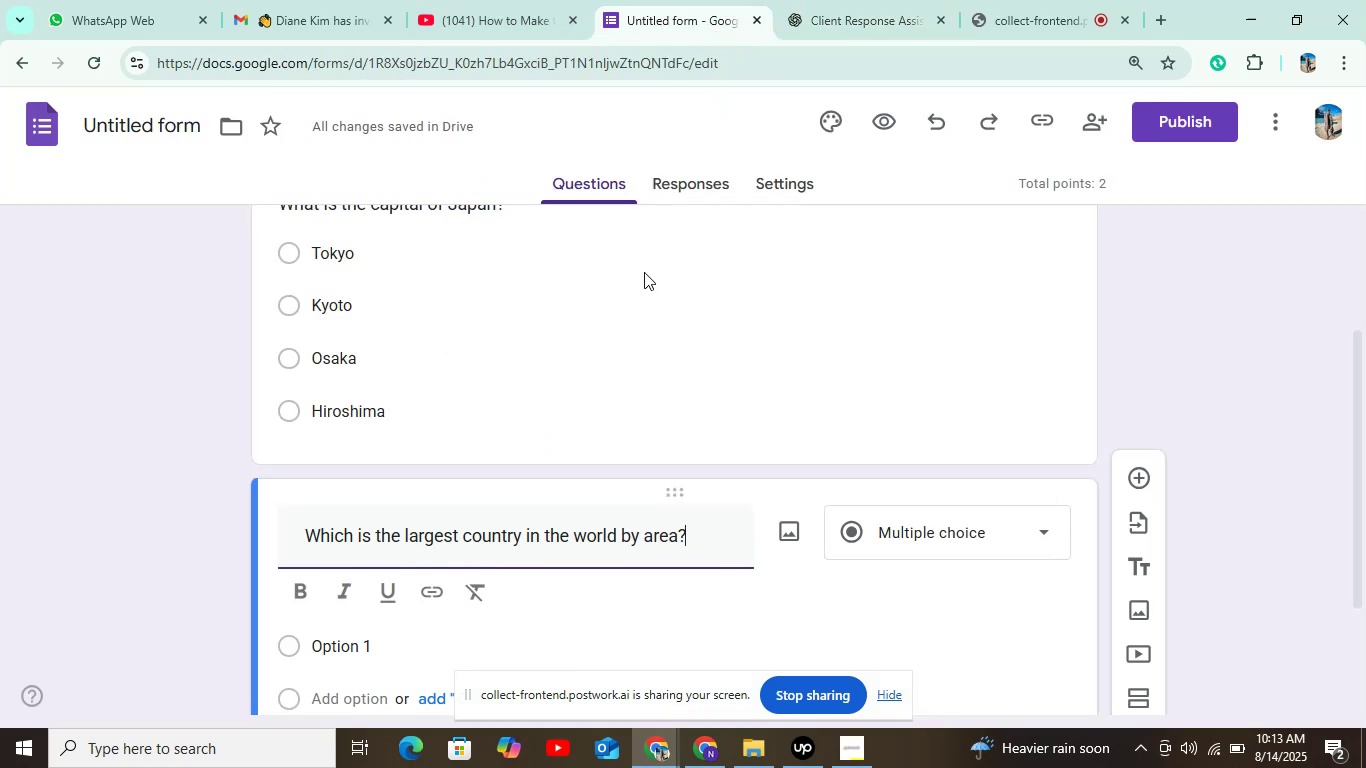 
scroll: coordinate [590, 379], scroll_direction: down, amount: 3.0
 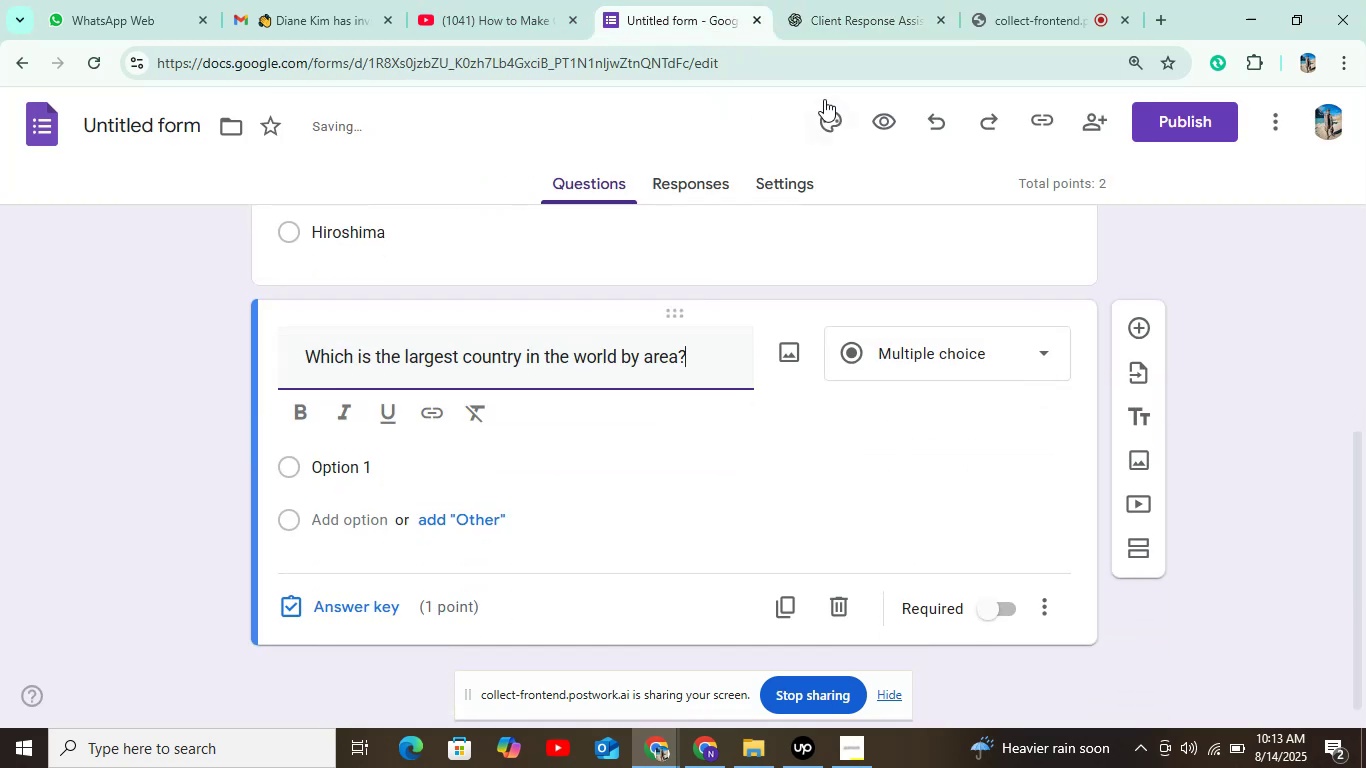 
left_click([847, 35])
 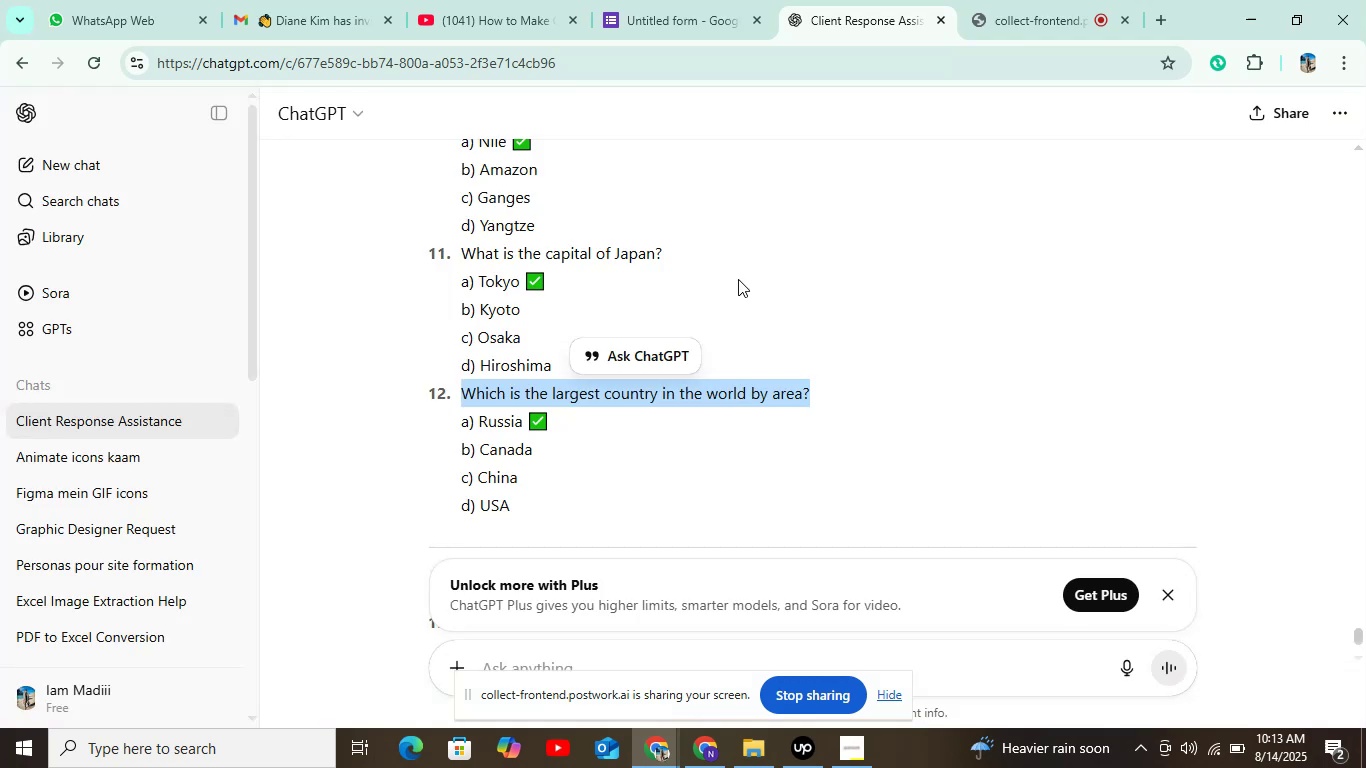 
left_click_drag(start_coordinate=[477, 426], to_coordinate=[521, 422])
 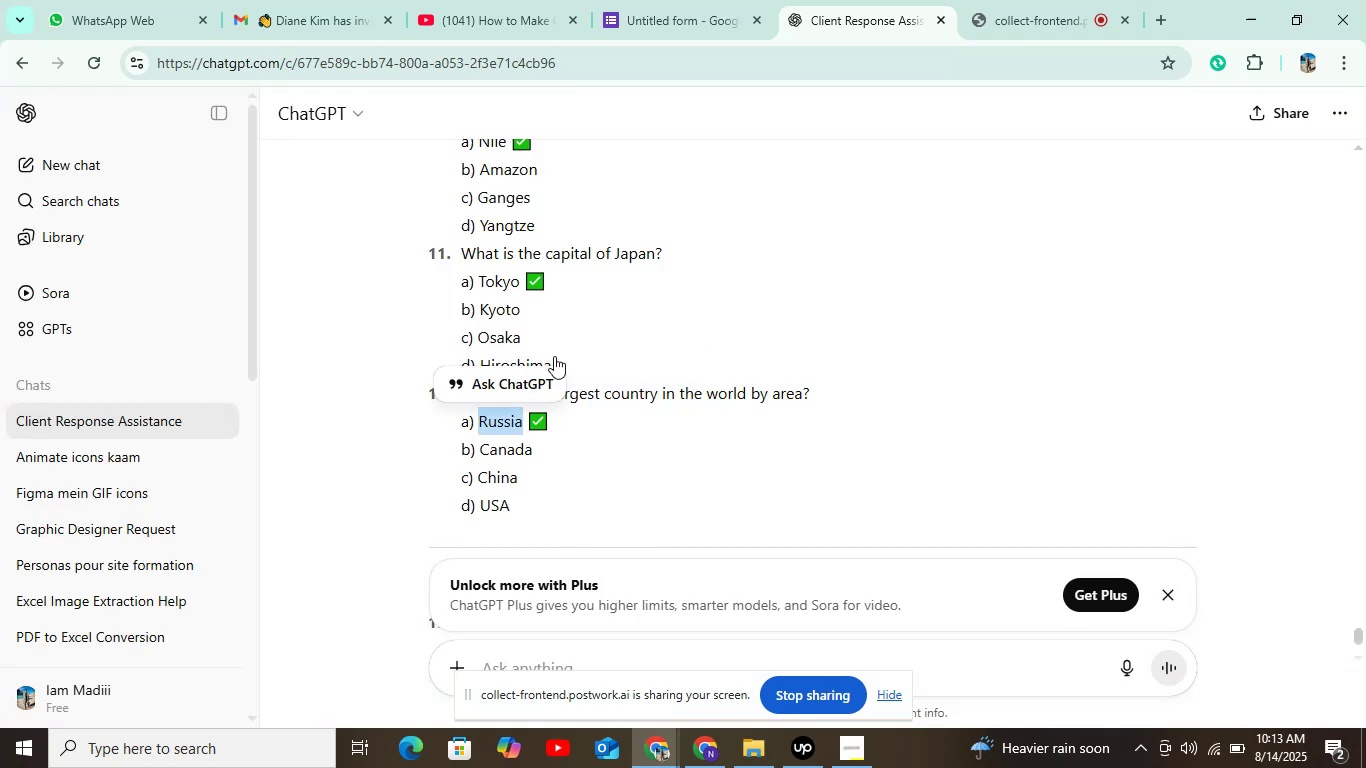 
key(Control+C)
 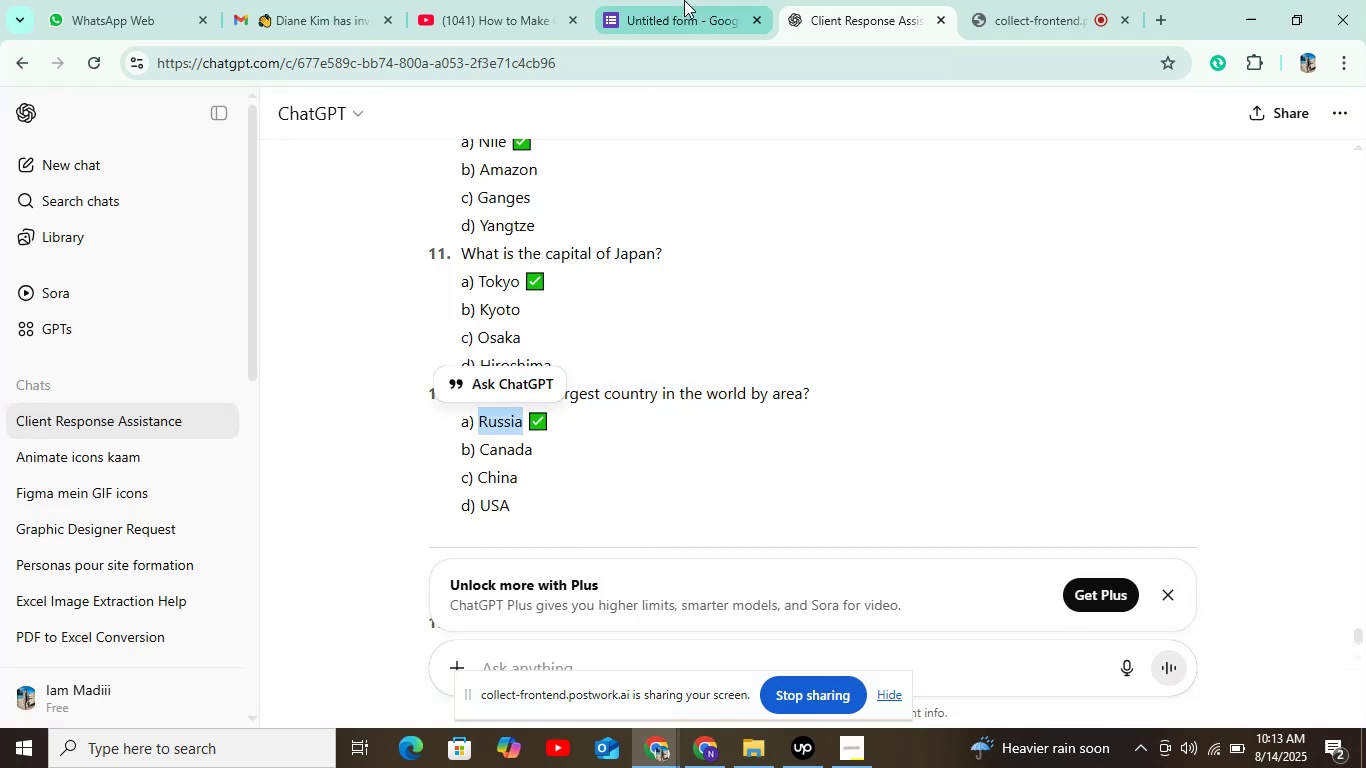 
left_click([685, 0])
 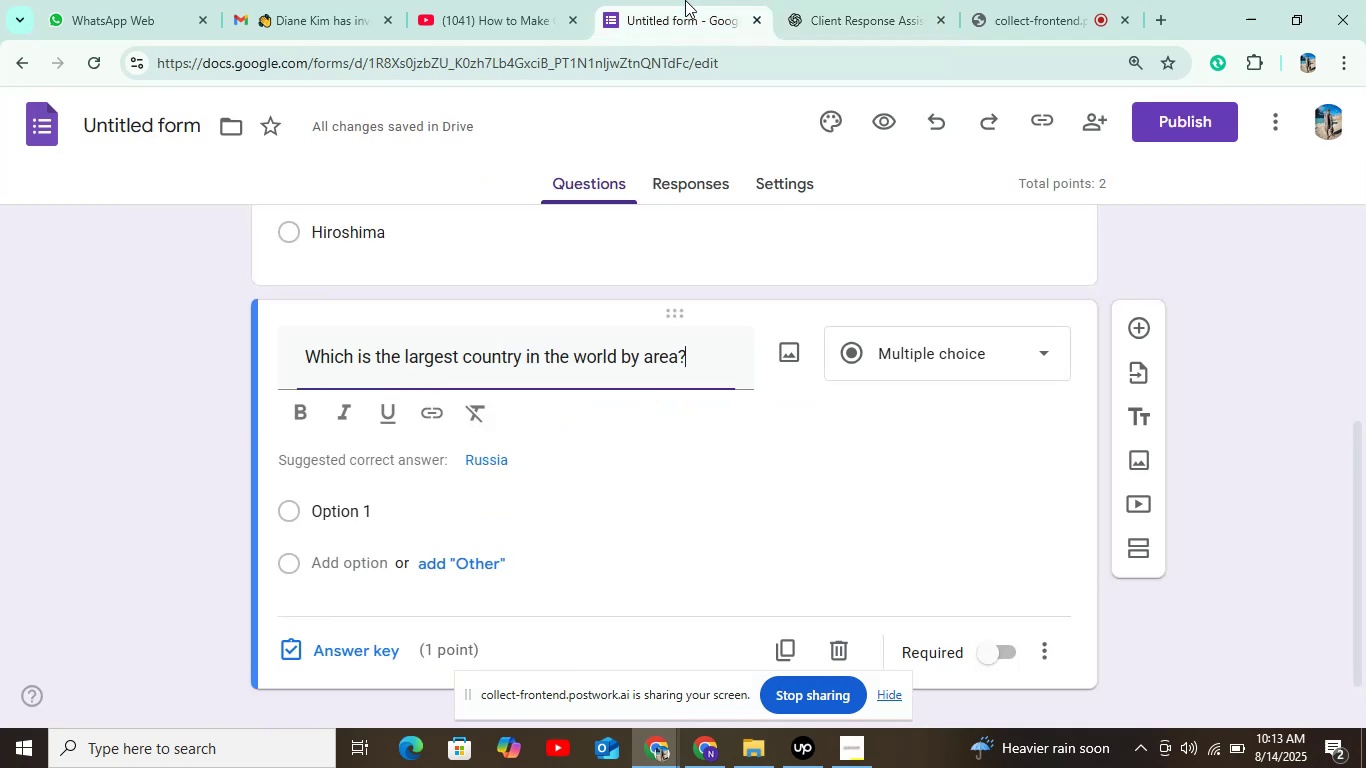 
hold_key(key=ControlLeft, duration=0.31)
 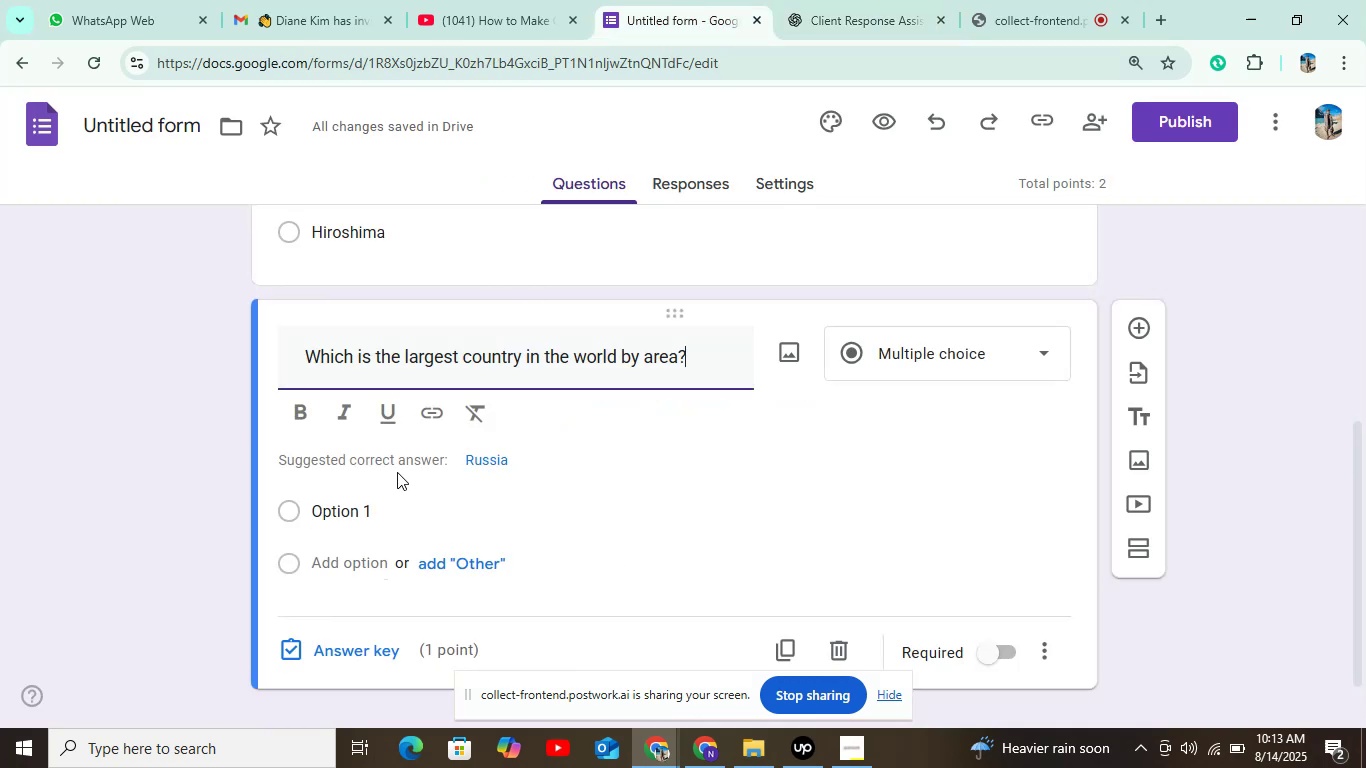 
left_click_drag(start_coordinate=[393, 495], to_coordinate=[389, 506])
 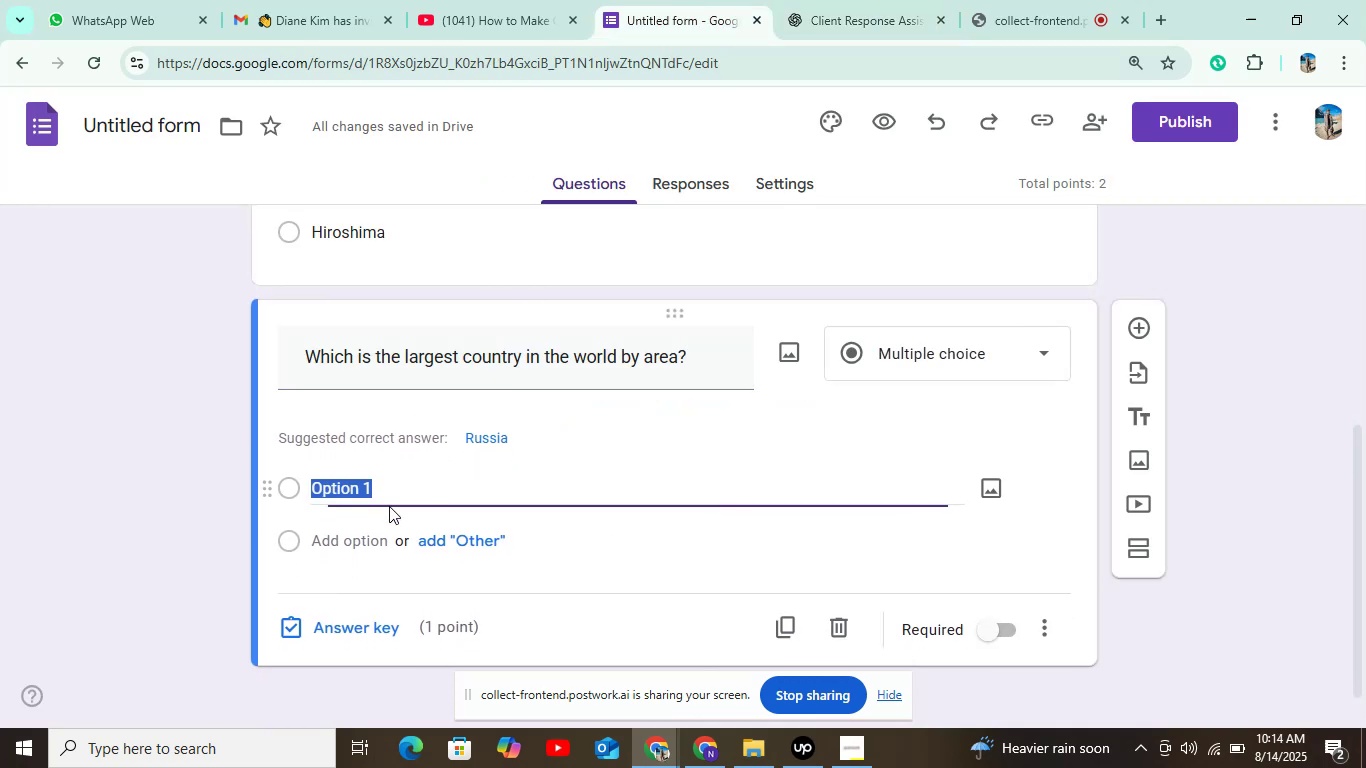 
key(Control+V)
 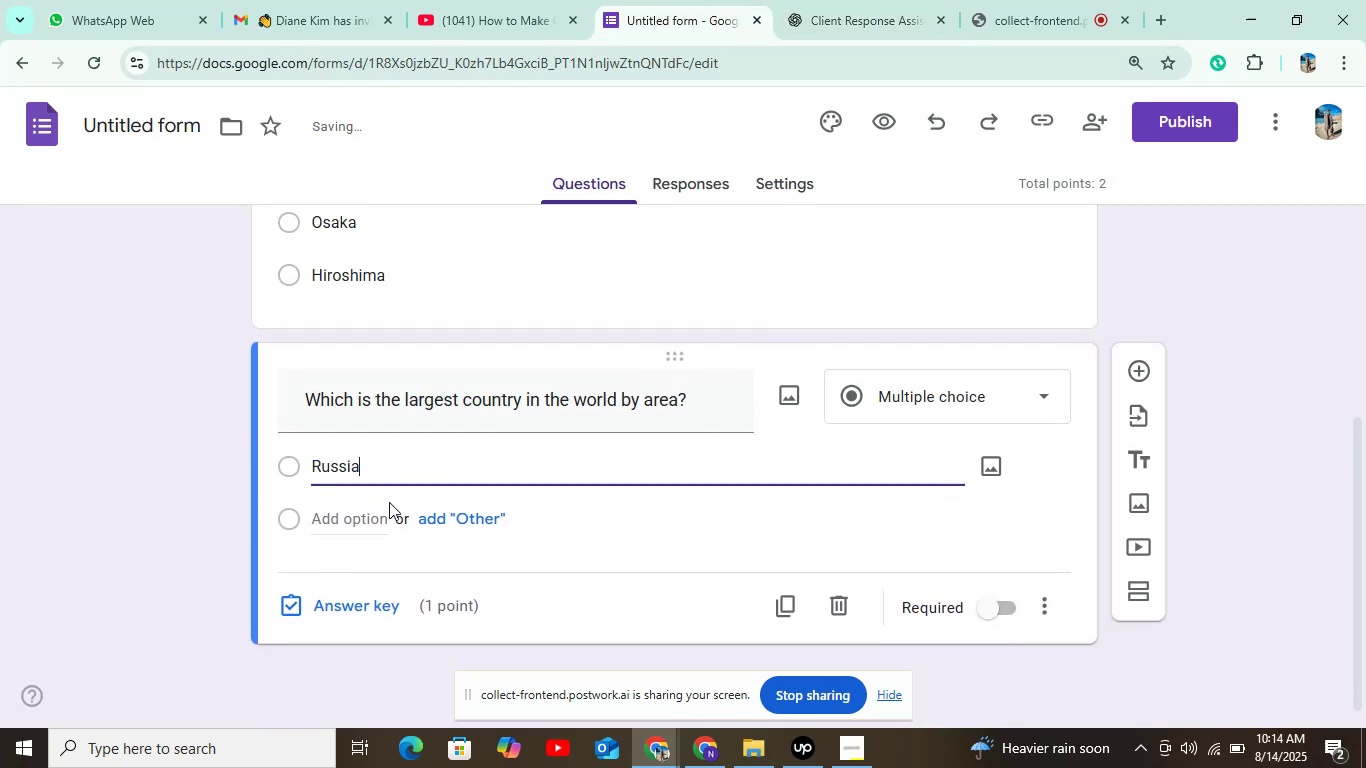 
scroll: coordinate [390, 499], scroll_direction: down, amount: 4.0
 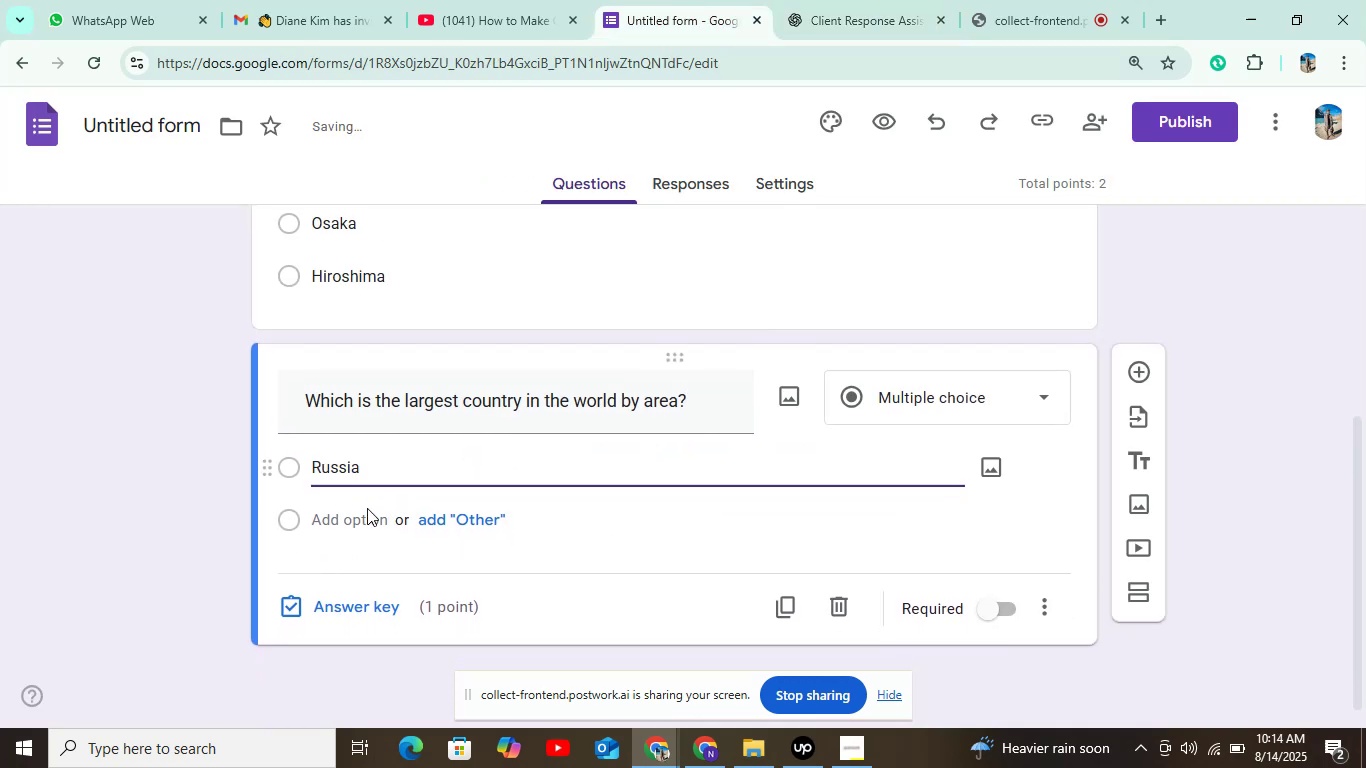 
left_click([357, 530])
 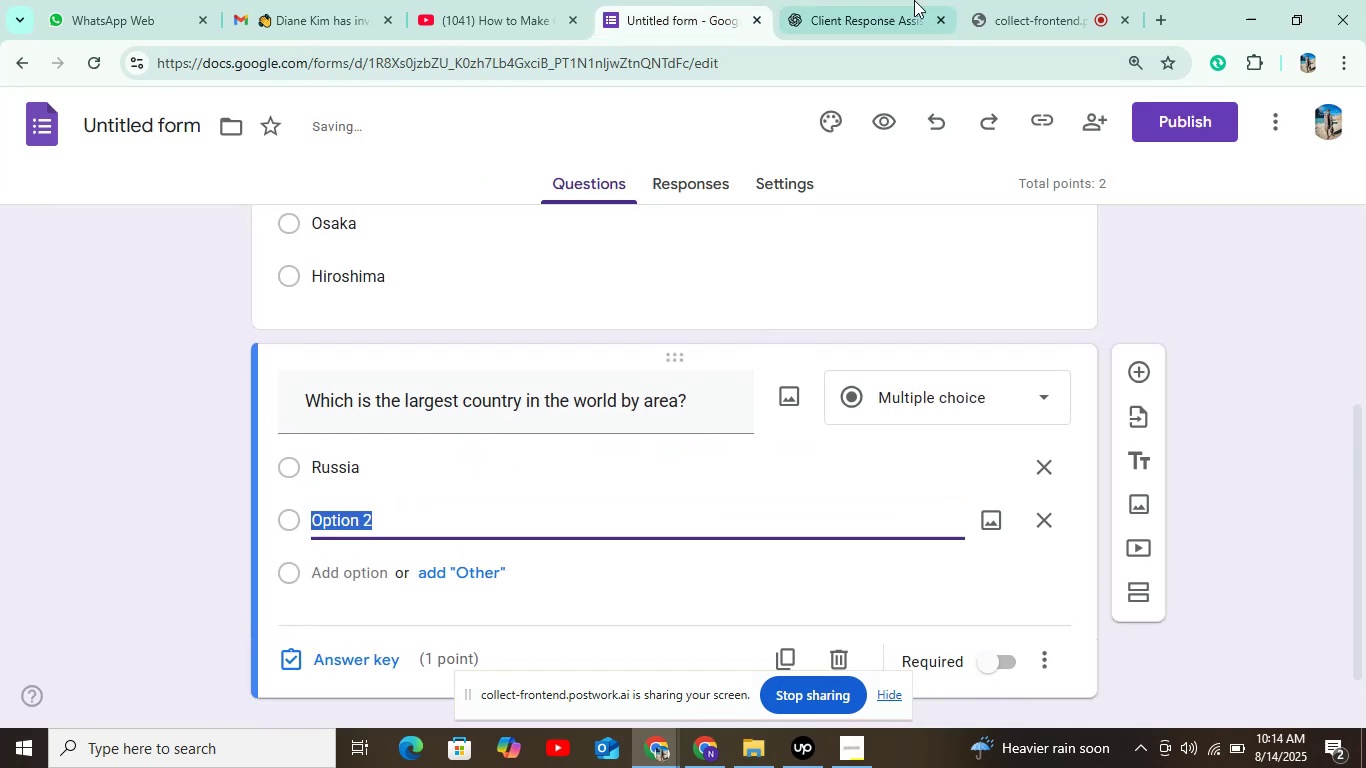 
left_click([934, 0])
 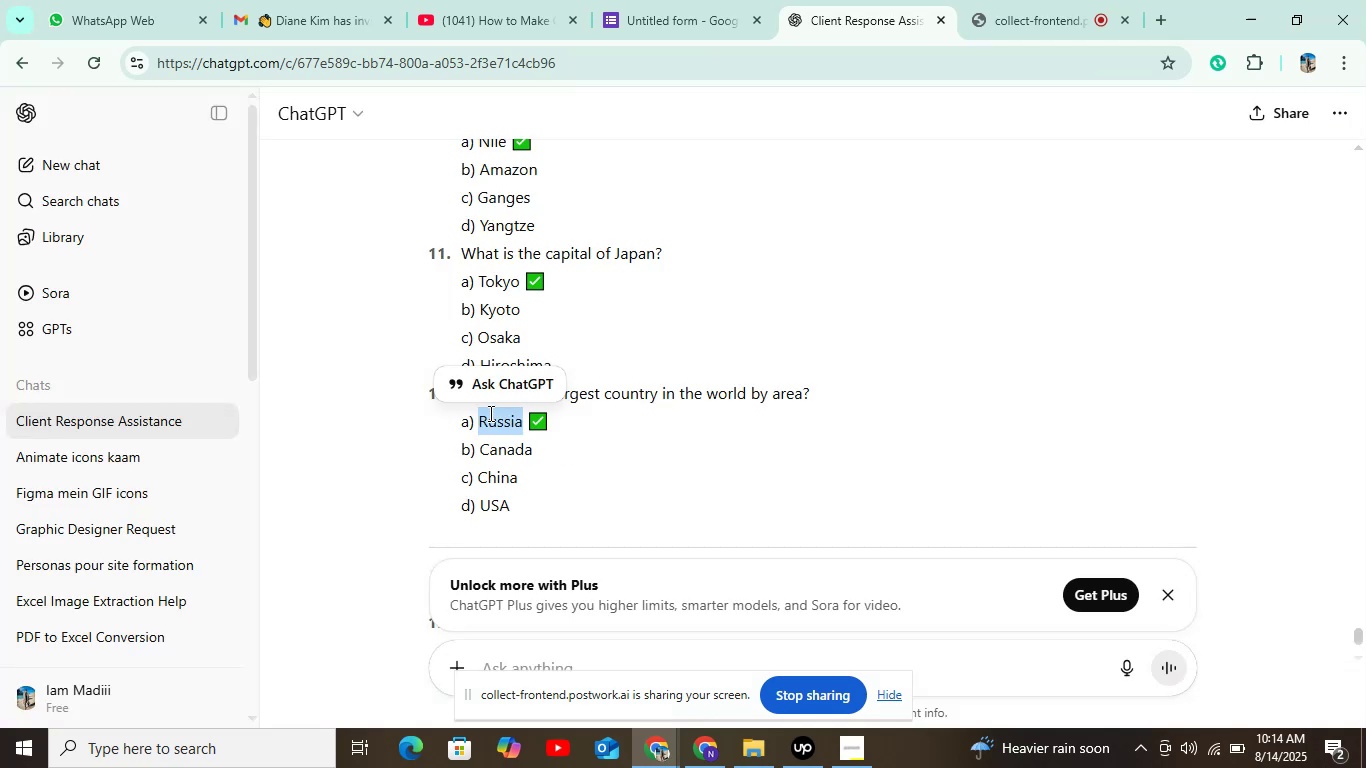 
left_click_drag(start_coordinate=[480, 450], to_coordinate=[538, 450])
 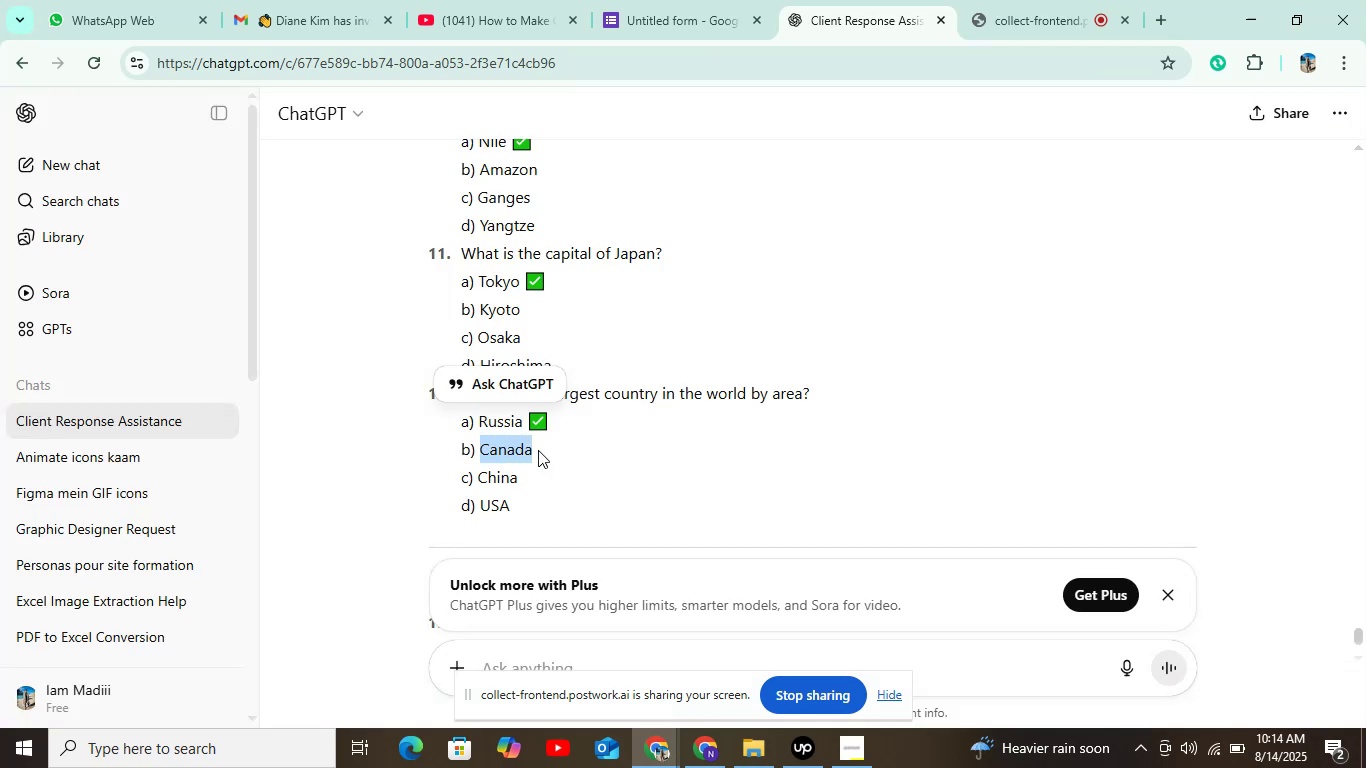 
key(Control+C)
 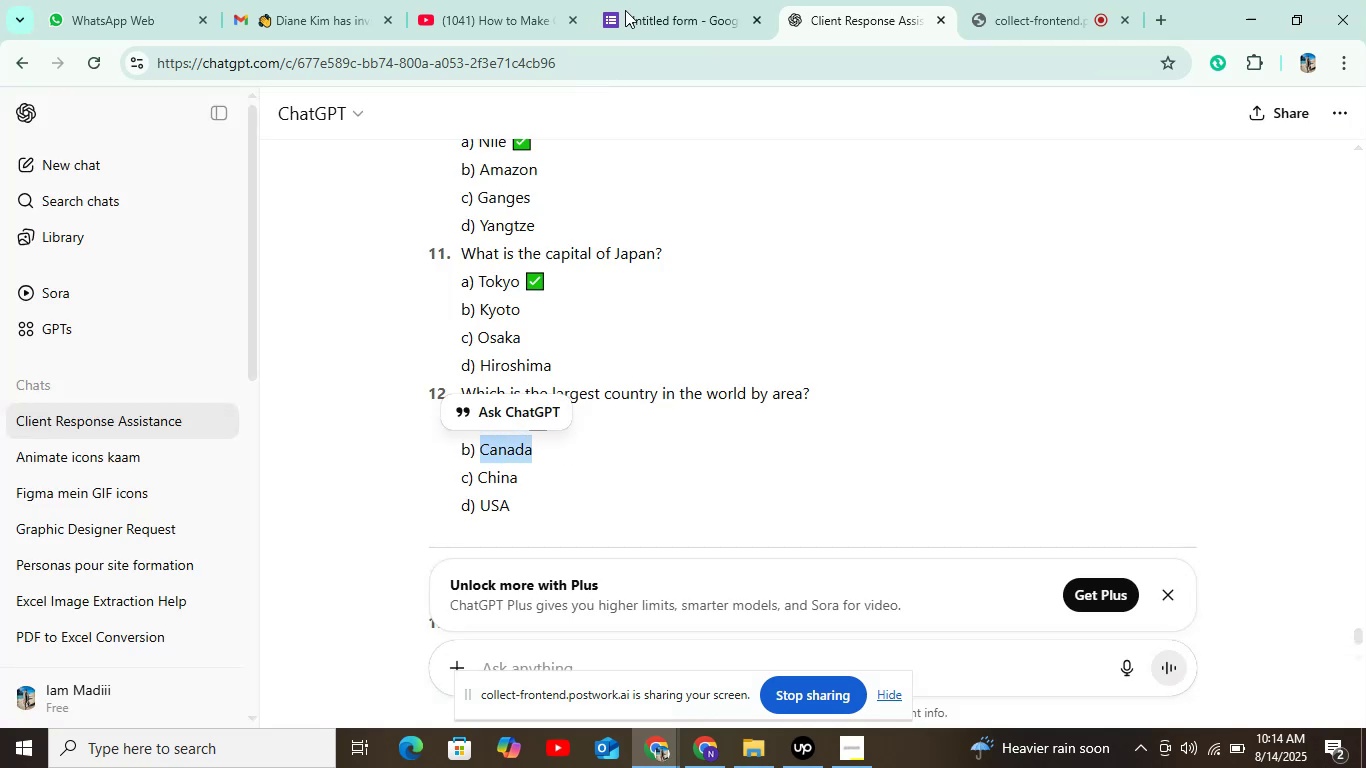 
left_click([625, 10])
 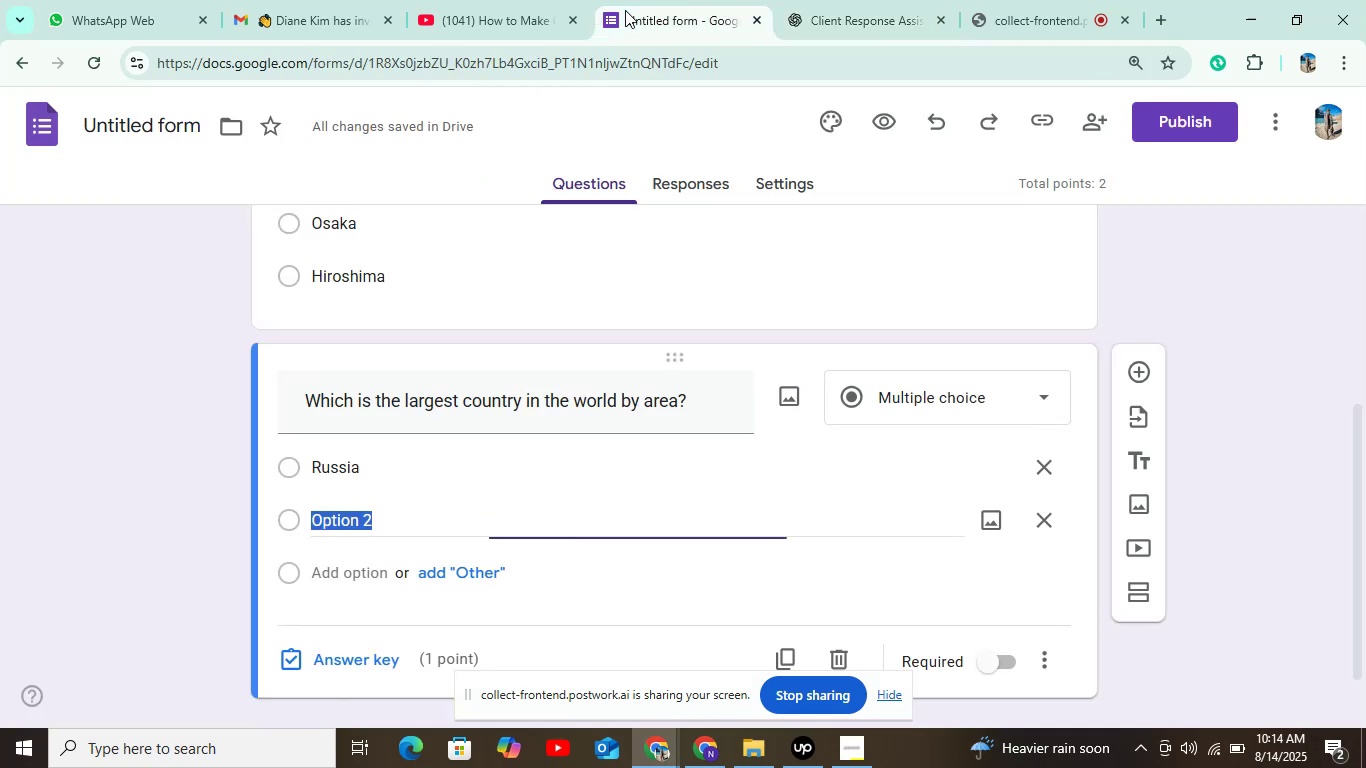 
key(Control+V)
 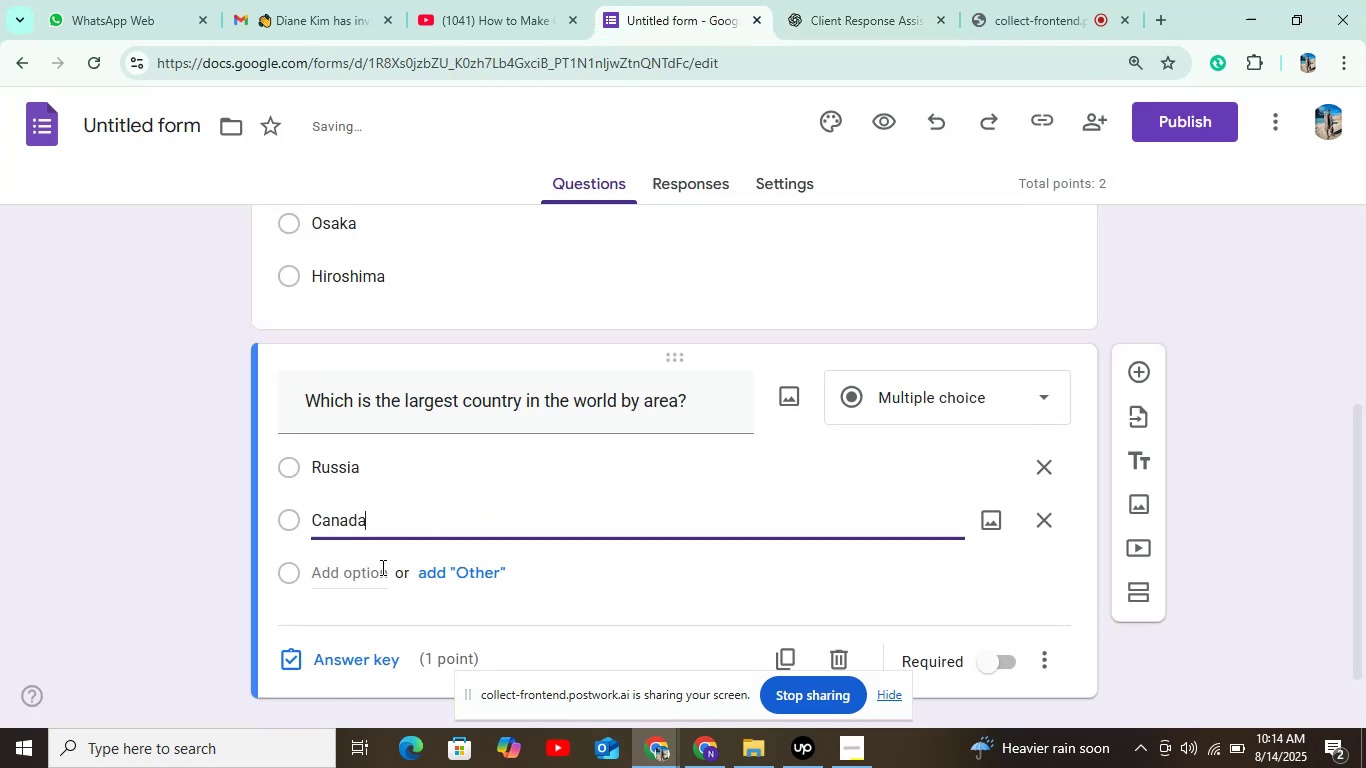 
left_click([363, 582])
 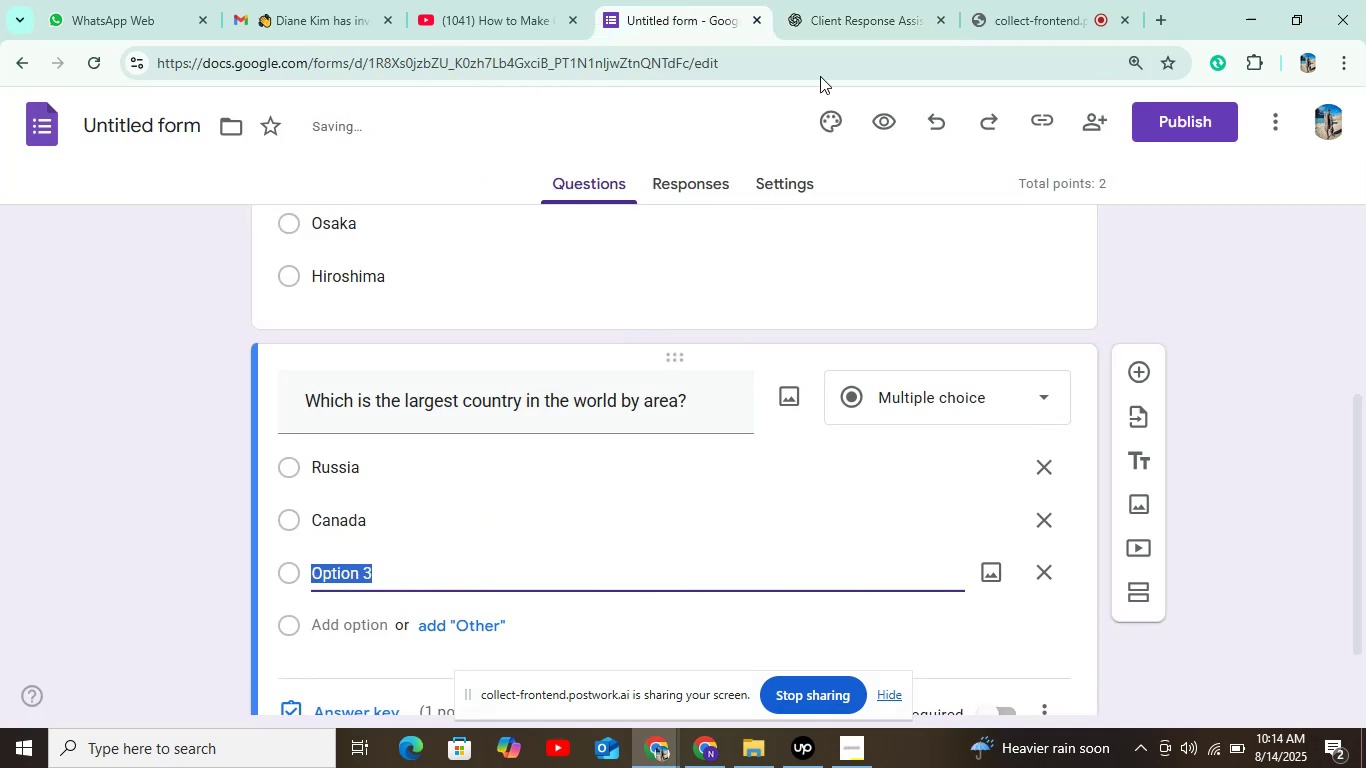 
left_click([841, 21])
 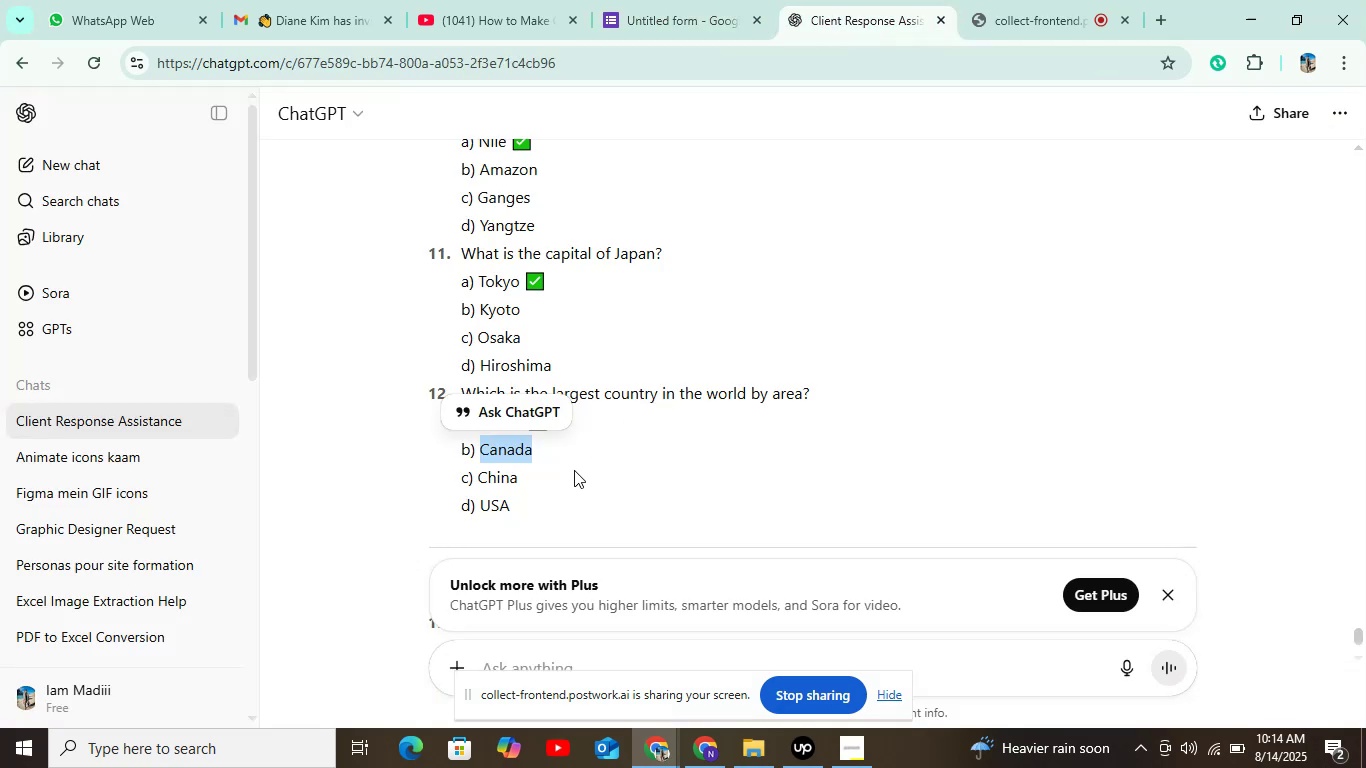 
left_click_drag(start_coordinate=[480, 480], to_coordinate=[533, 474])
 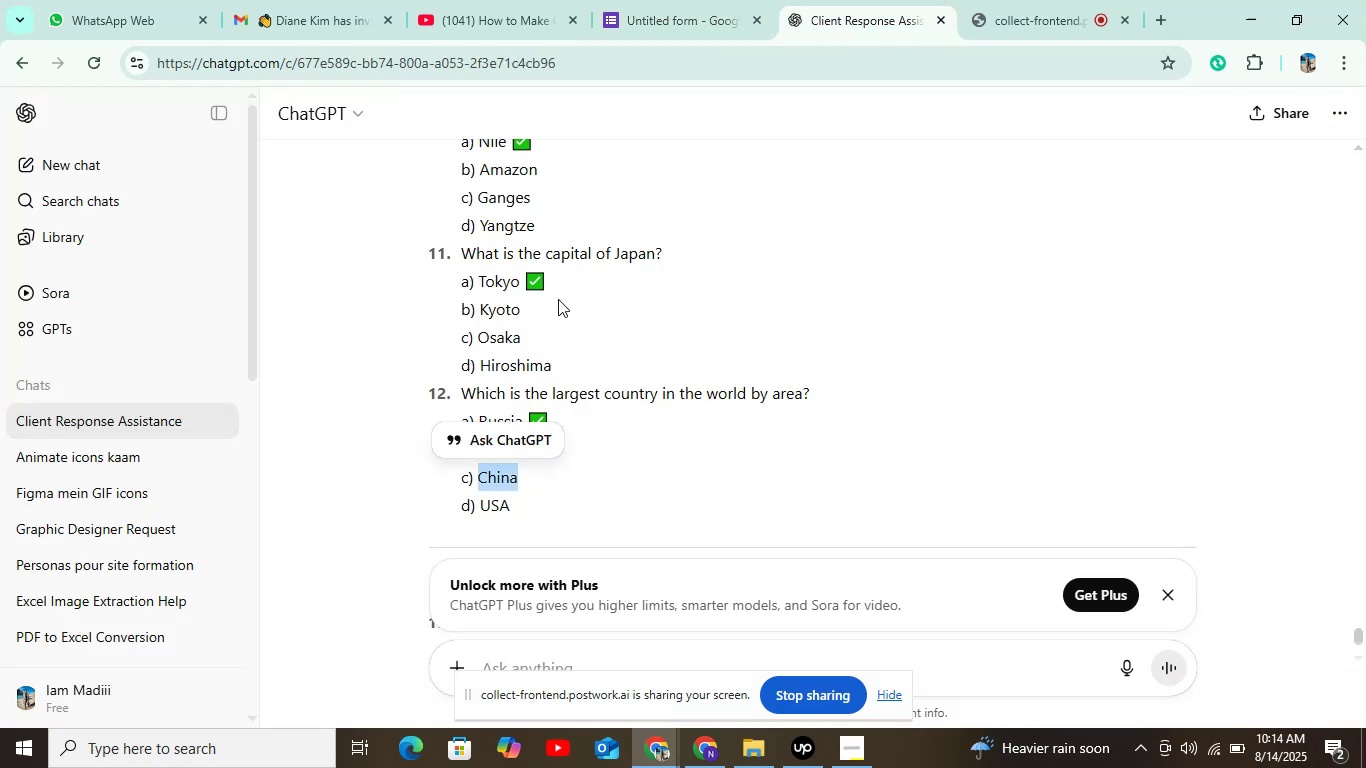 
key(Control+C)
 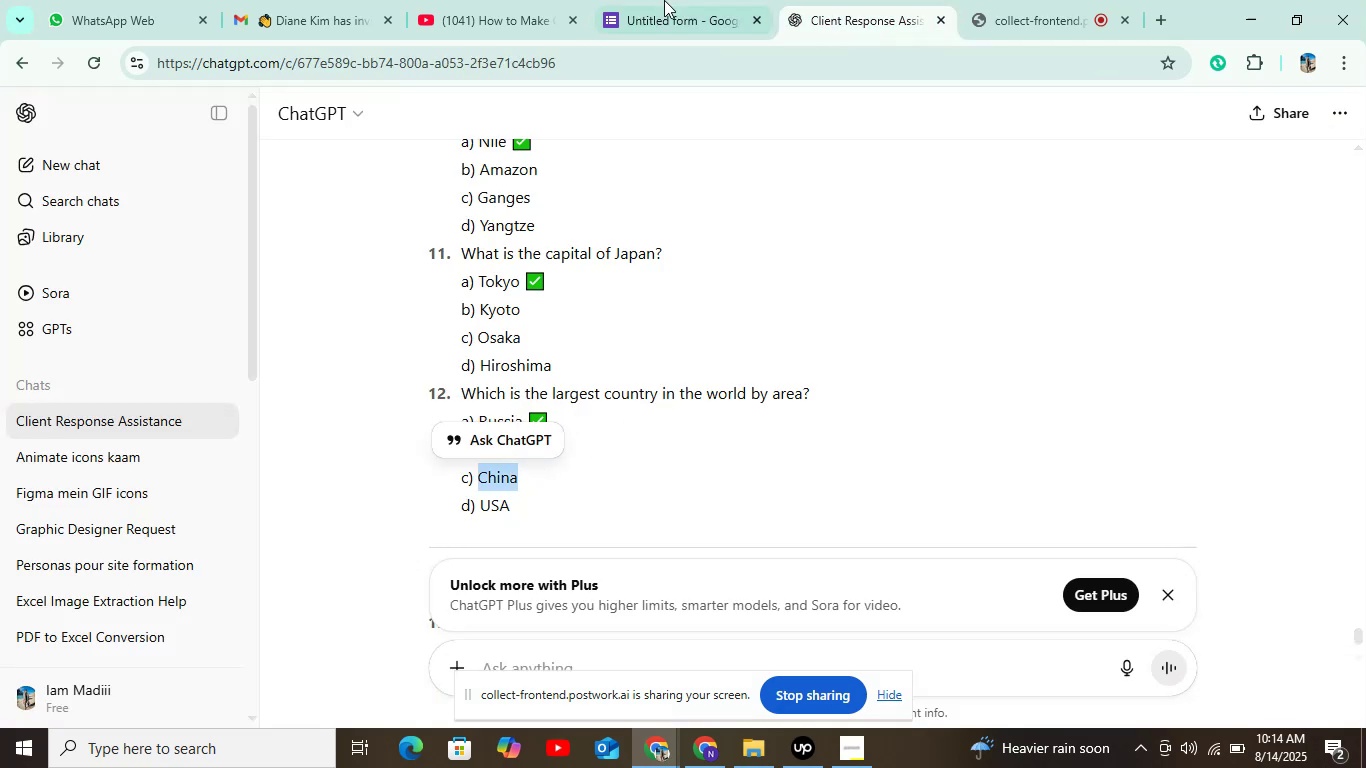 
left_click([664, 0])
 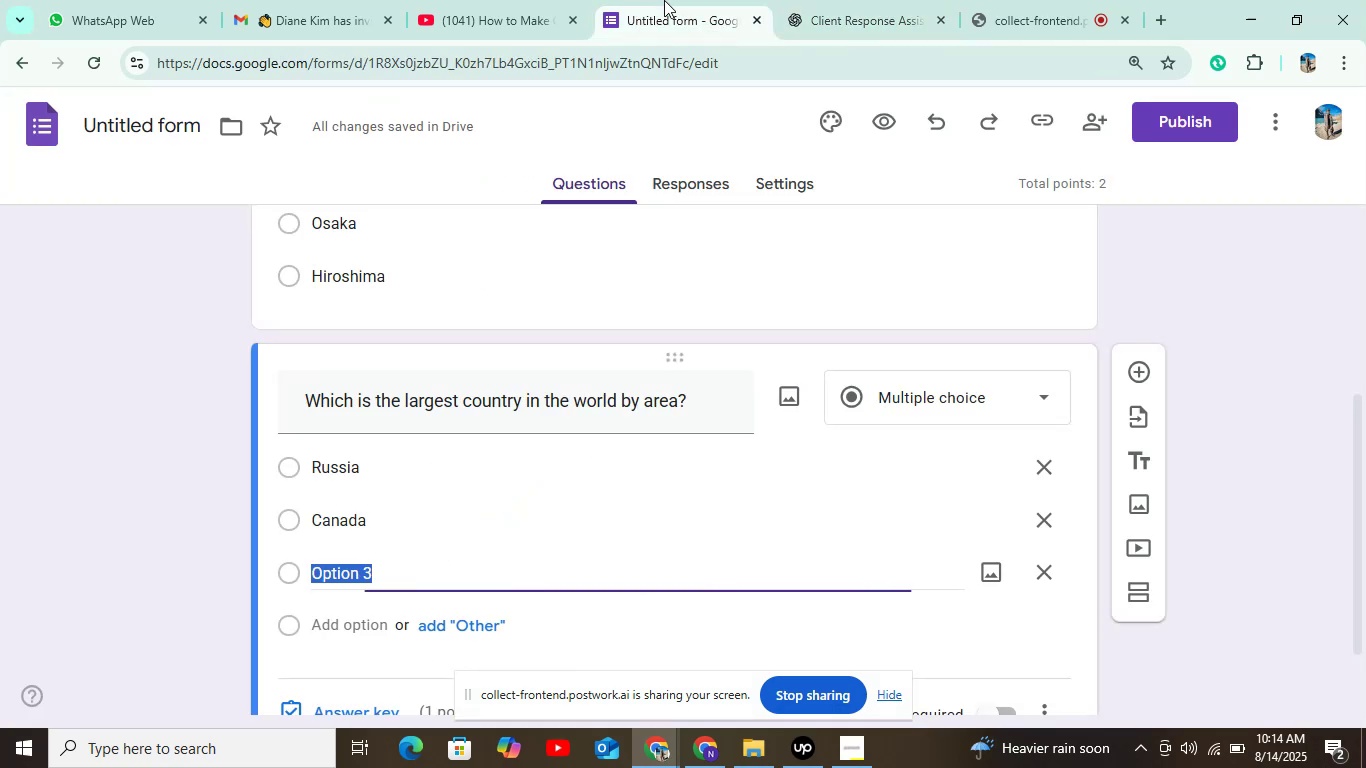 
key(Control+V)
 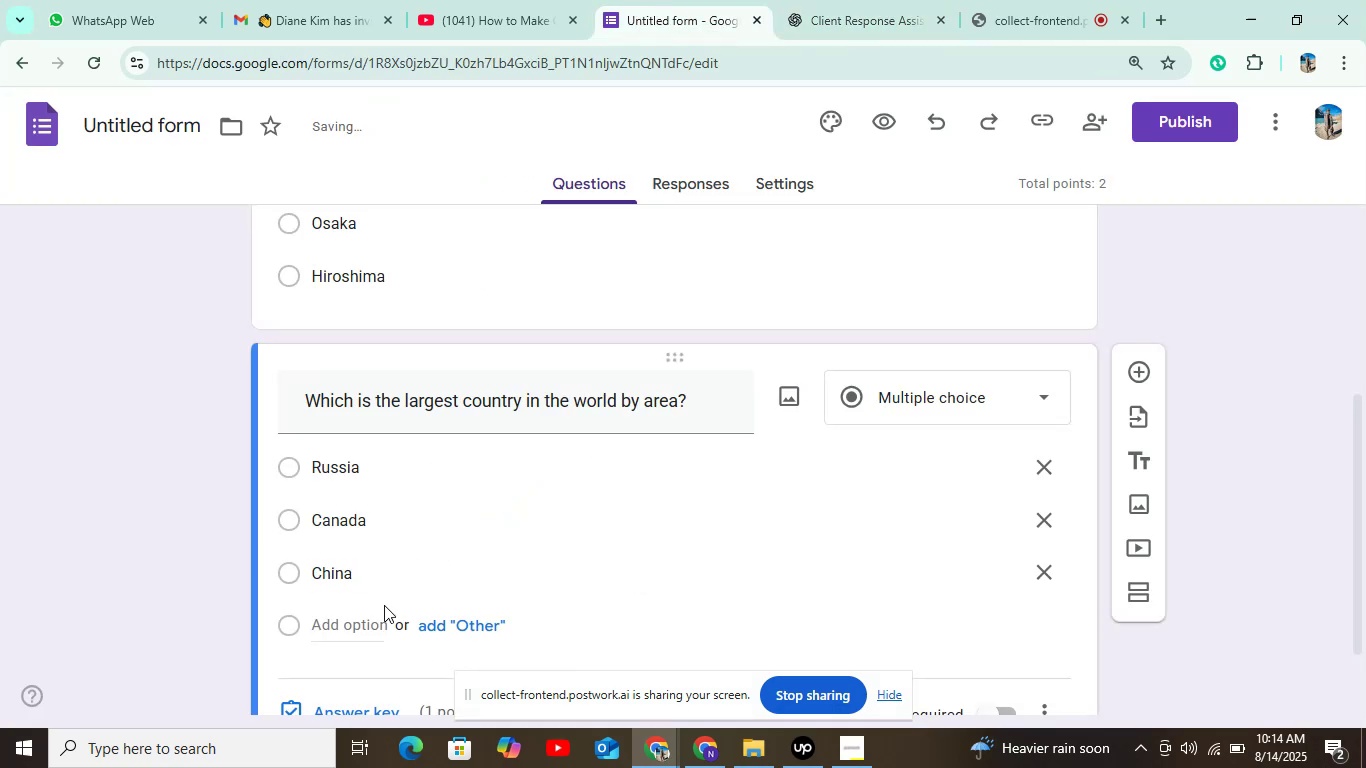 
left_click([372, 627])
 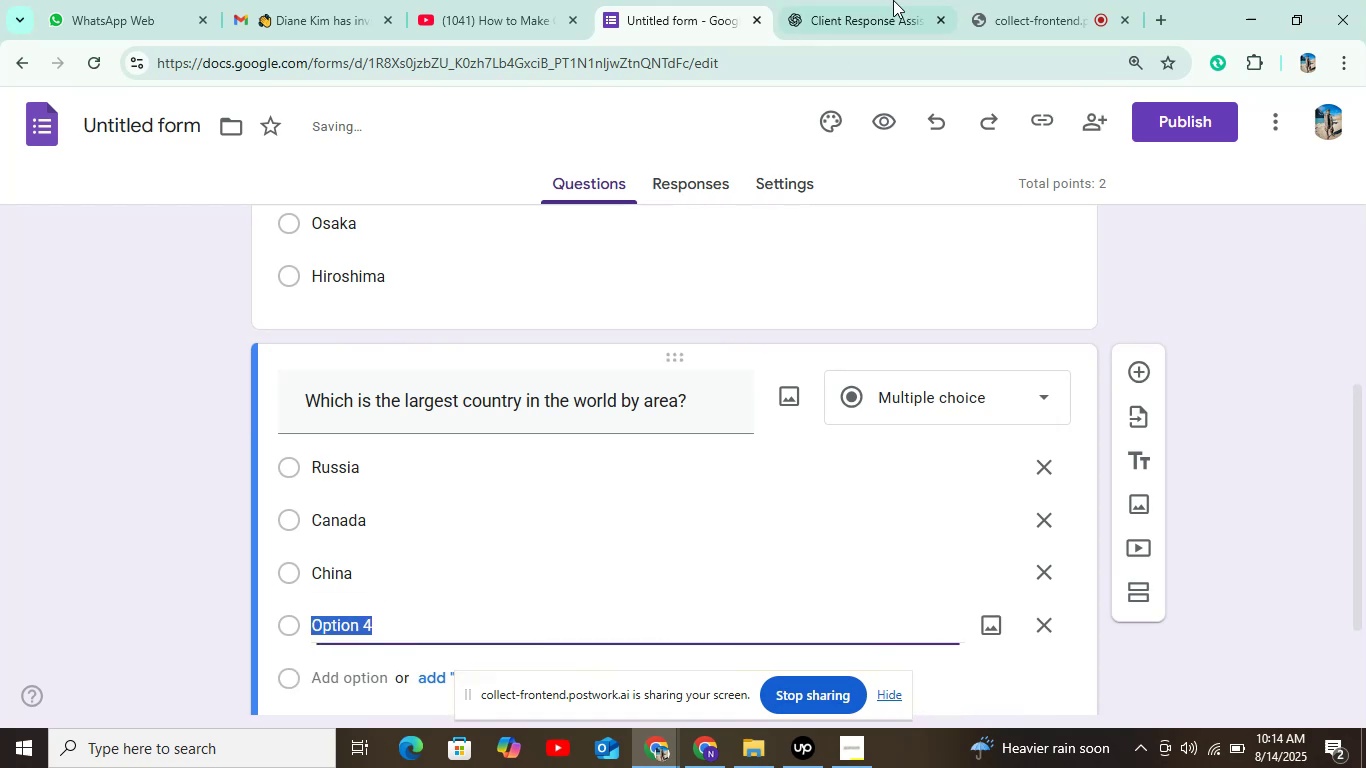 
left_click([895, 0])
 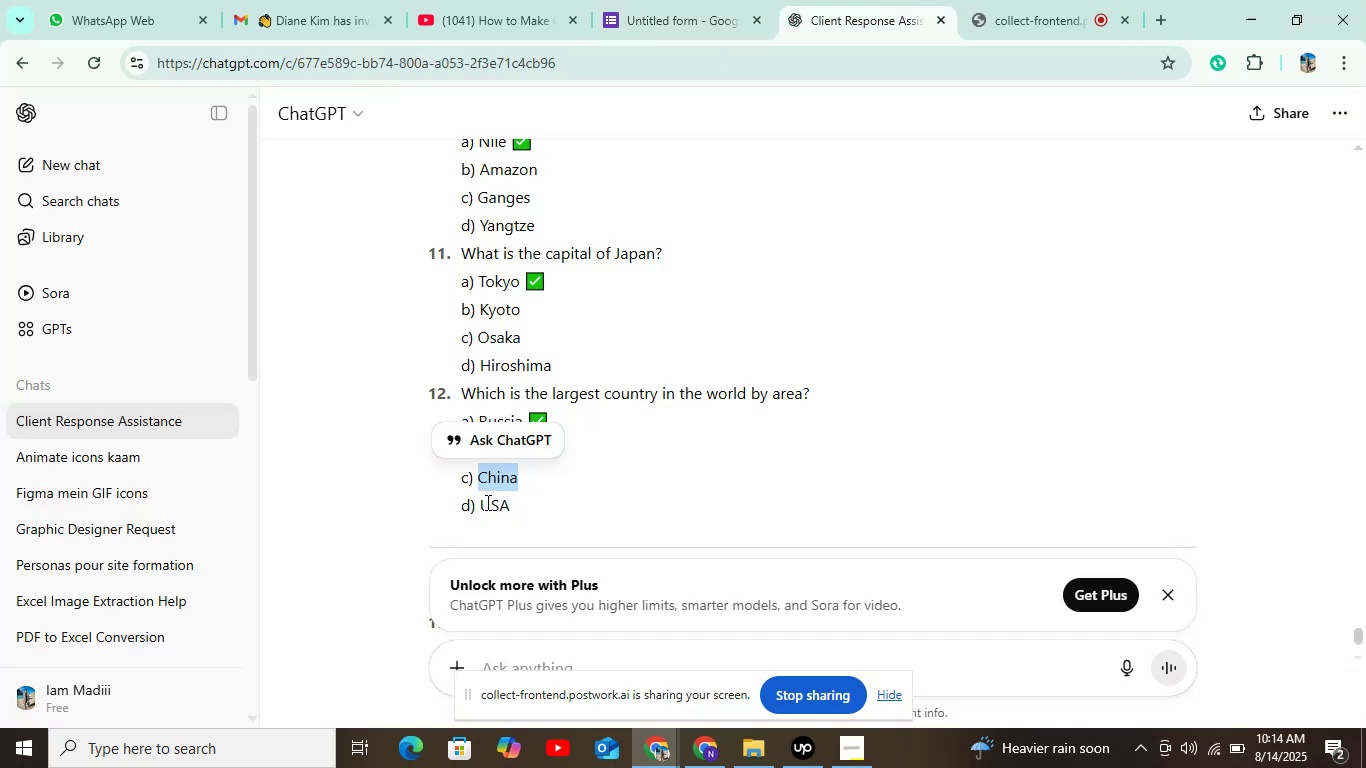 
left_click_drag(start_coordinate=[479, 505], to_coordinate=[544, 499])
 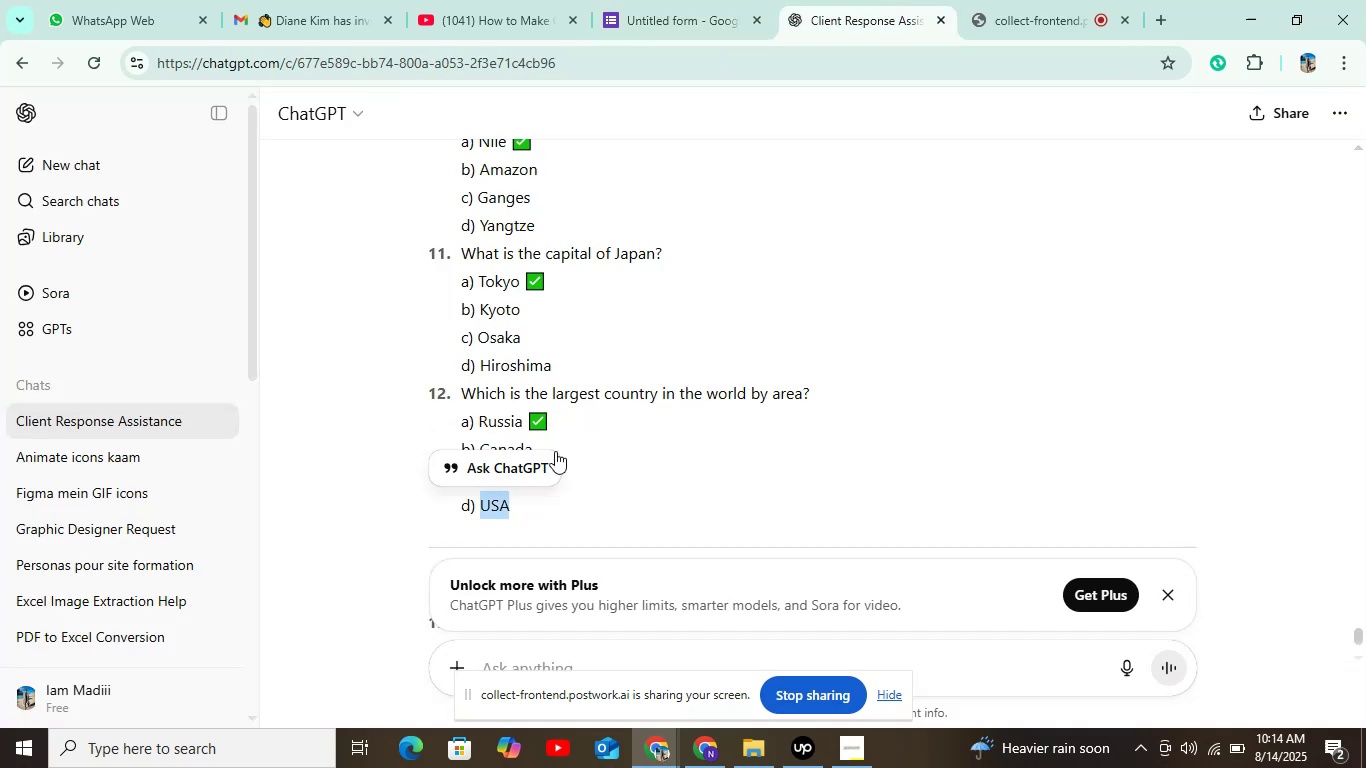 
key(Control+C)
 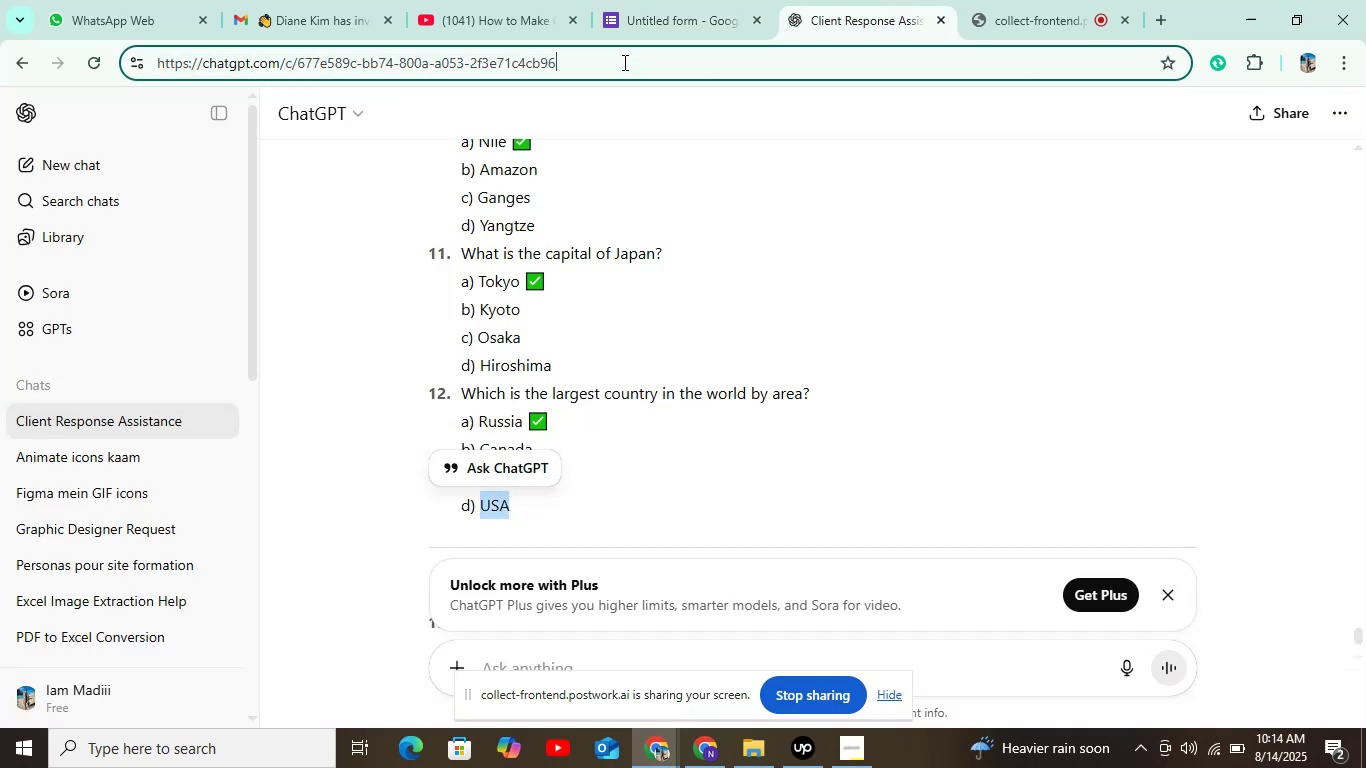 
double_click([629, 45])
 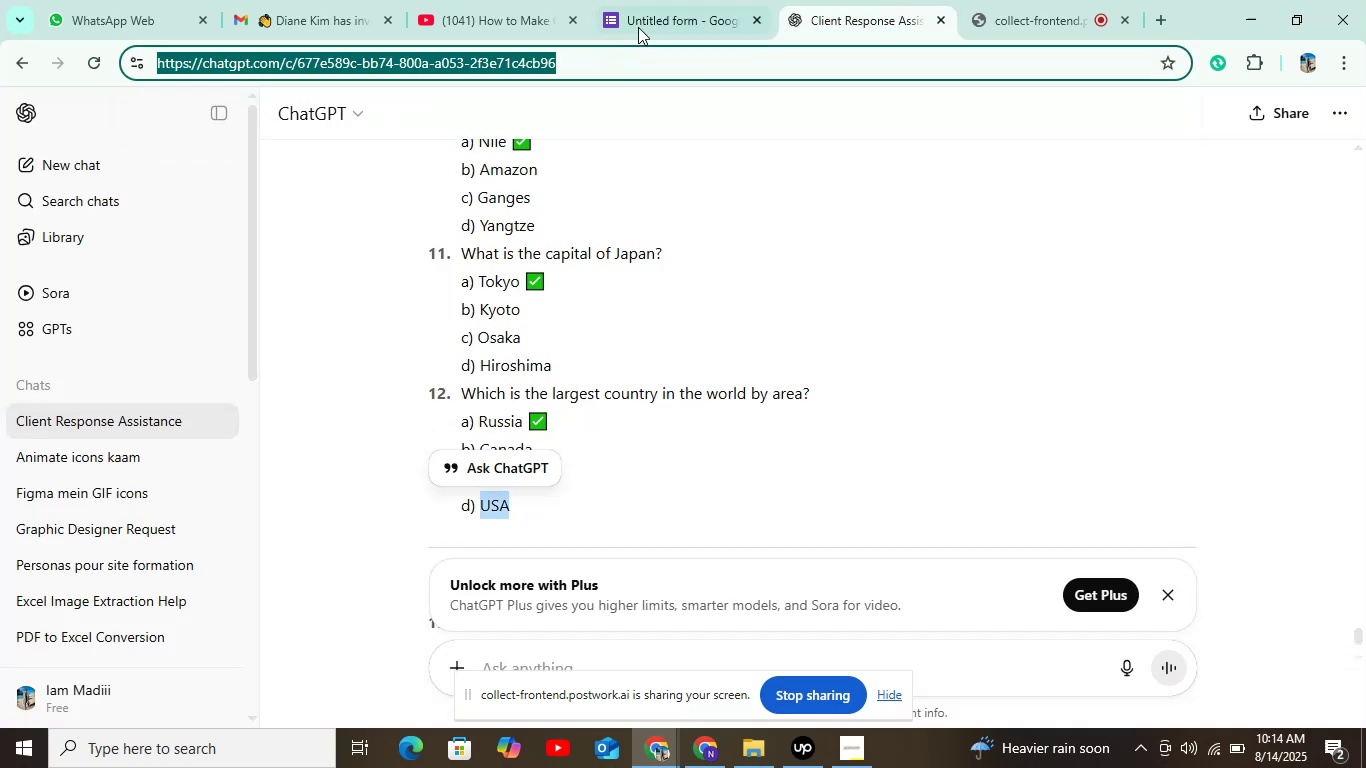 
triple_click([640, 23])
 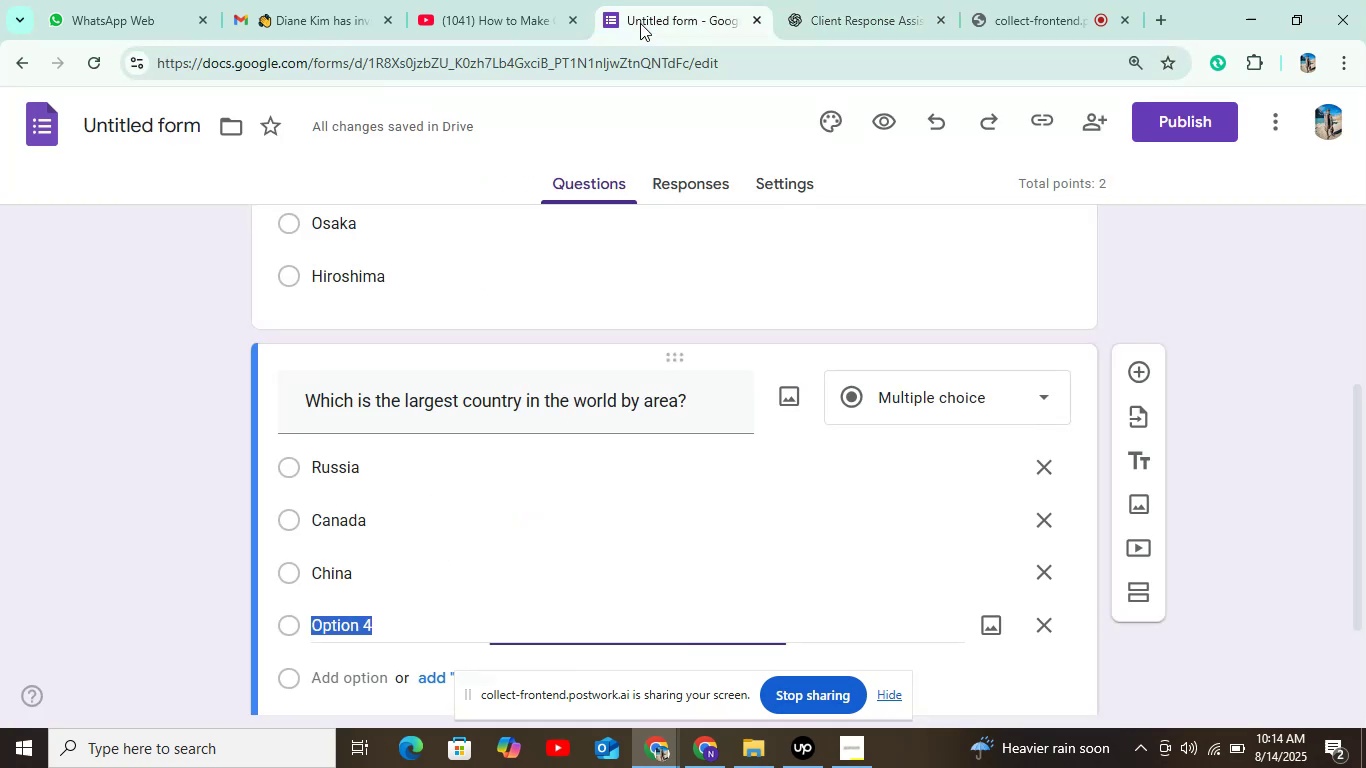 
key(Control+V)
 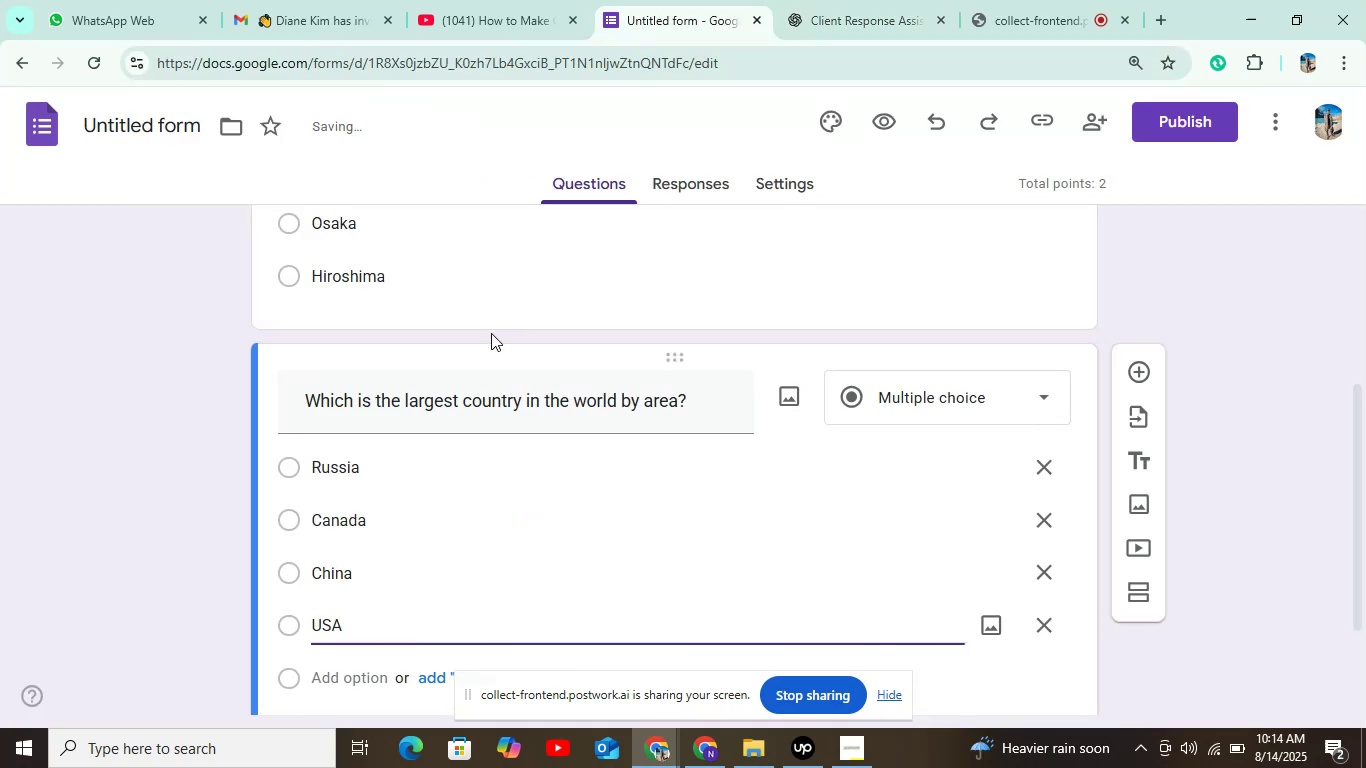 
scroll: coordinate [491, 352], scroll_direction: down, amount: 3.0
 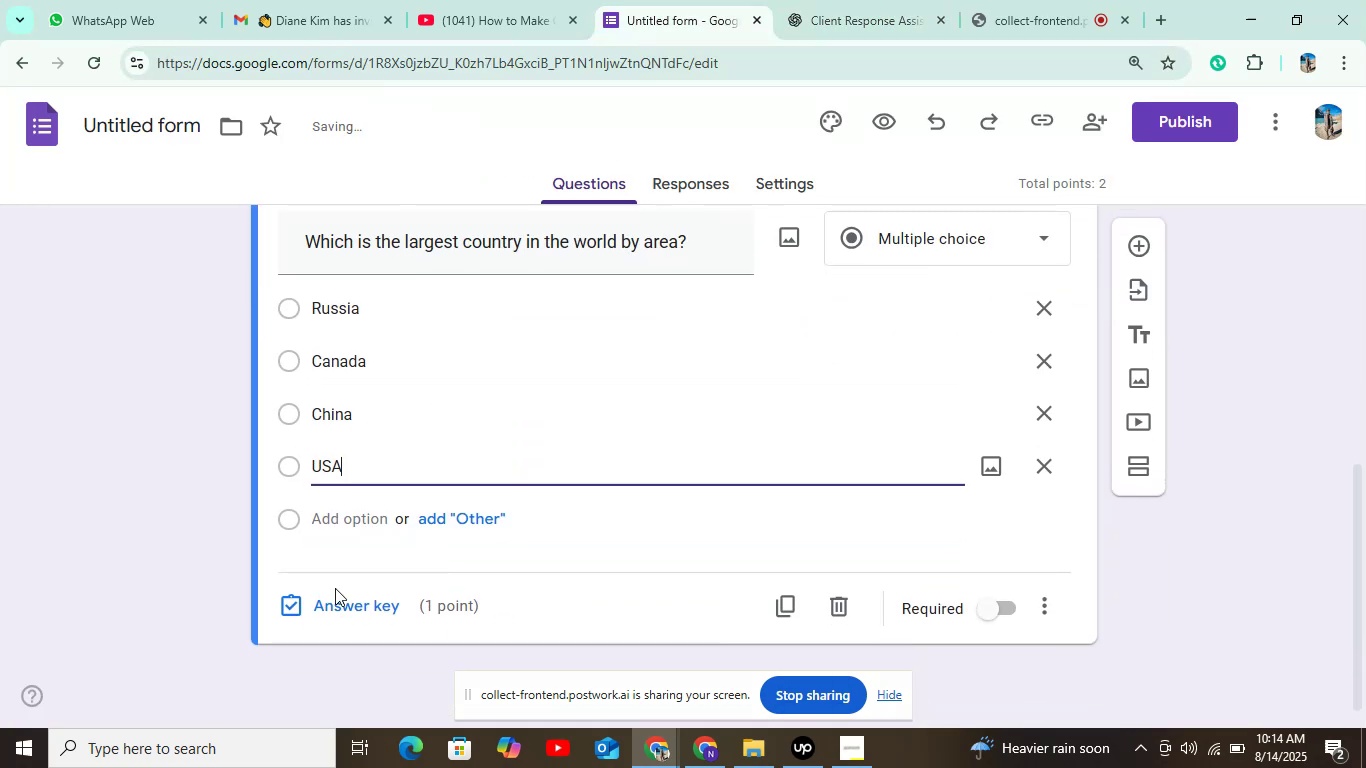 
left_click([330, 611])
 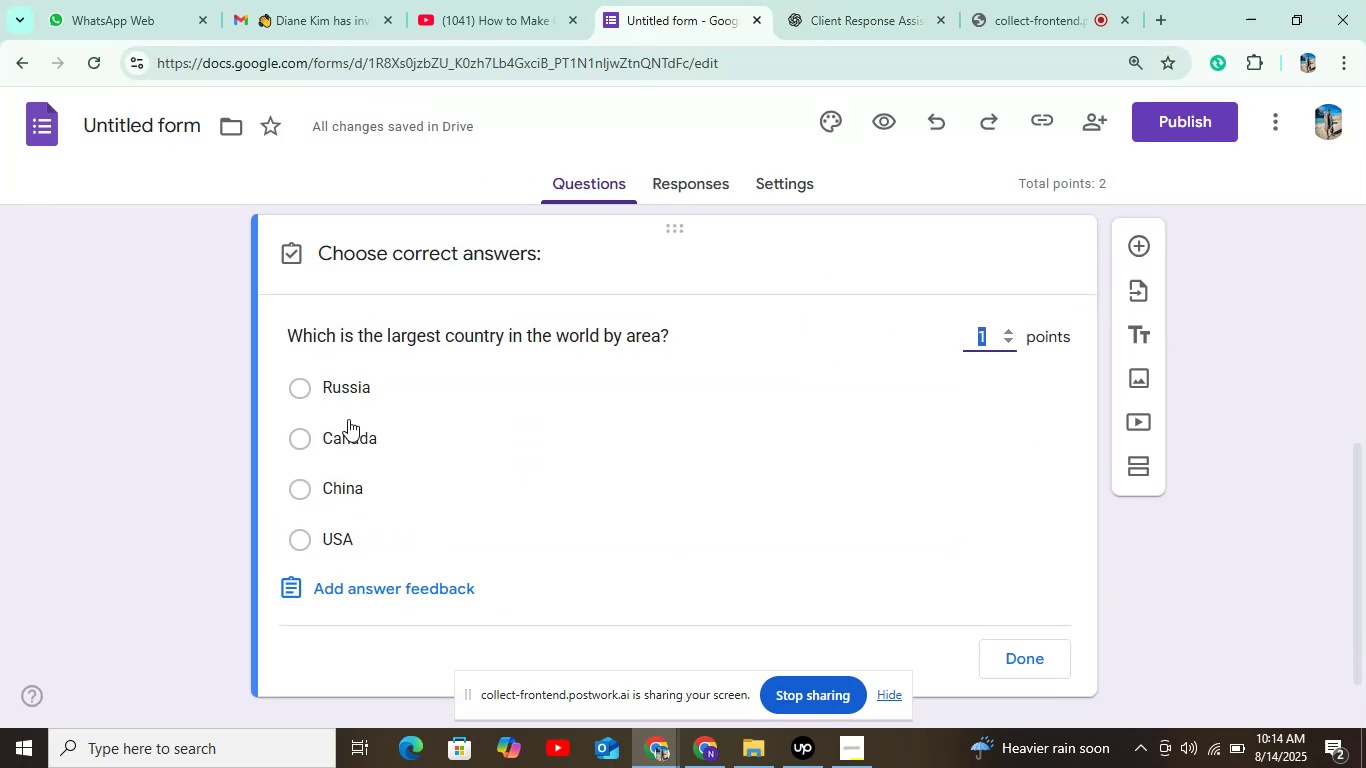 
left_click([360, 399])
 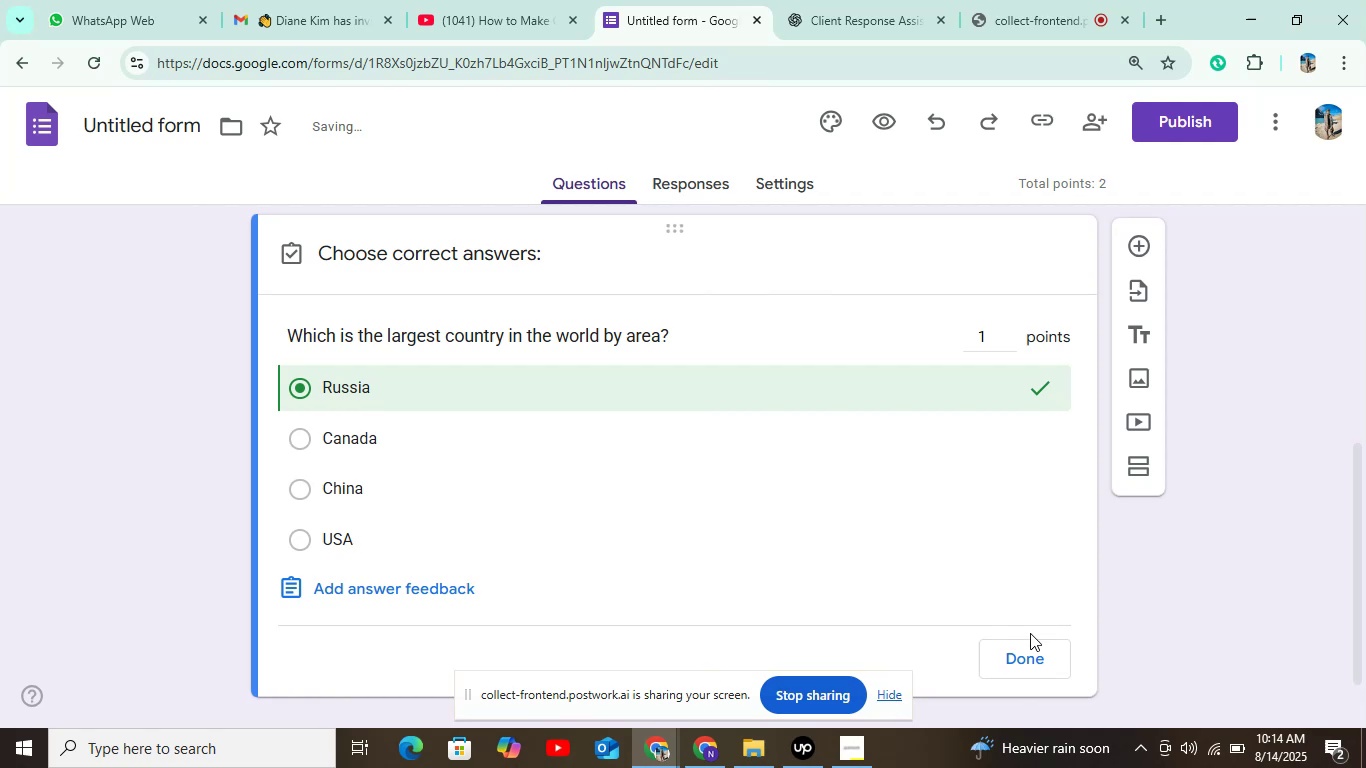 
left_click([1017, 656])
 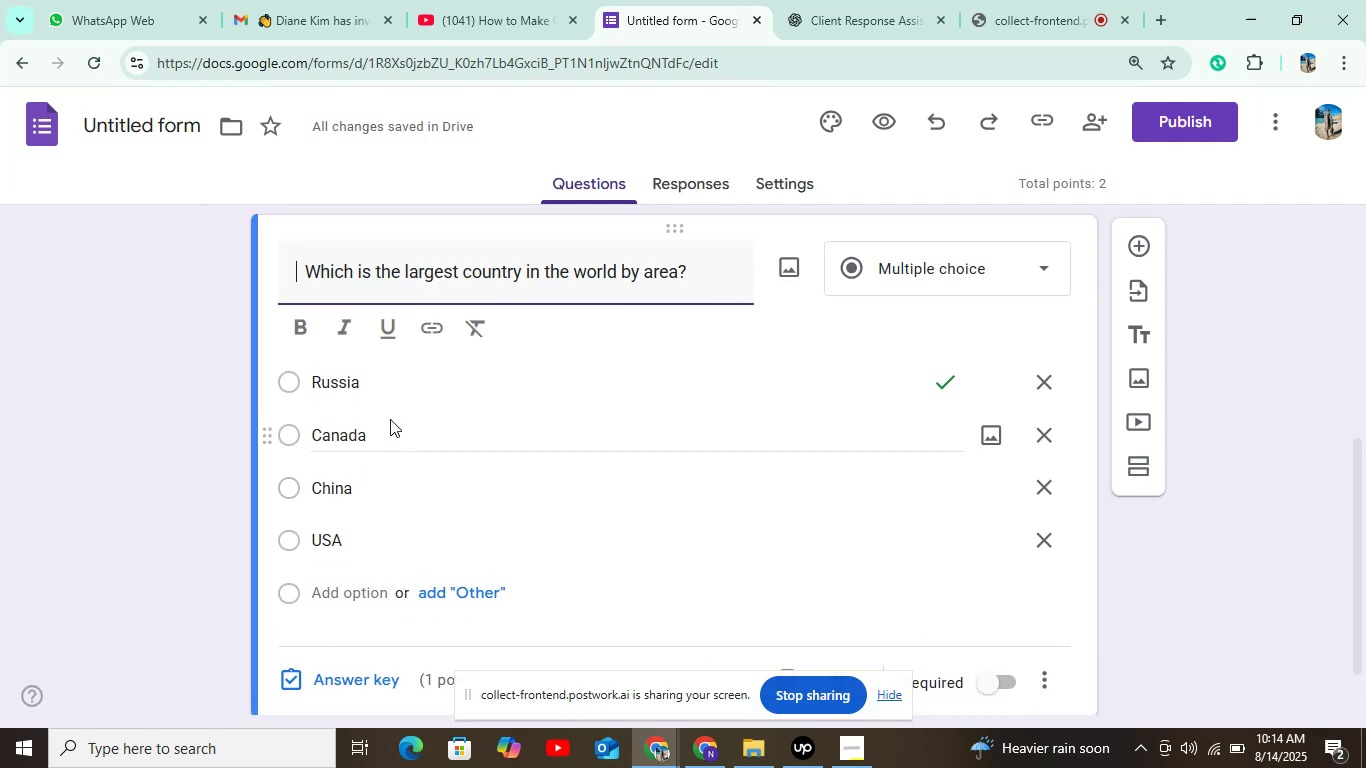 
wait(10.57)
 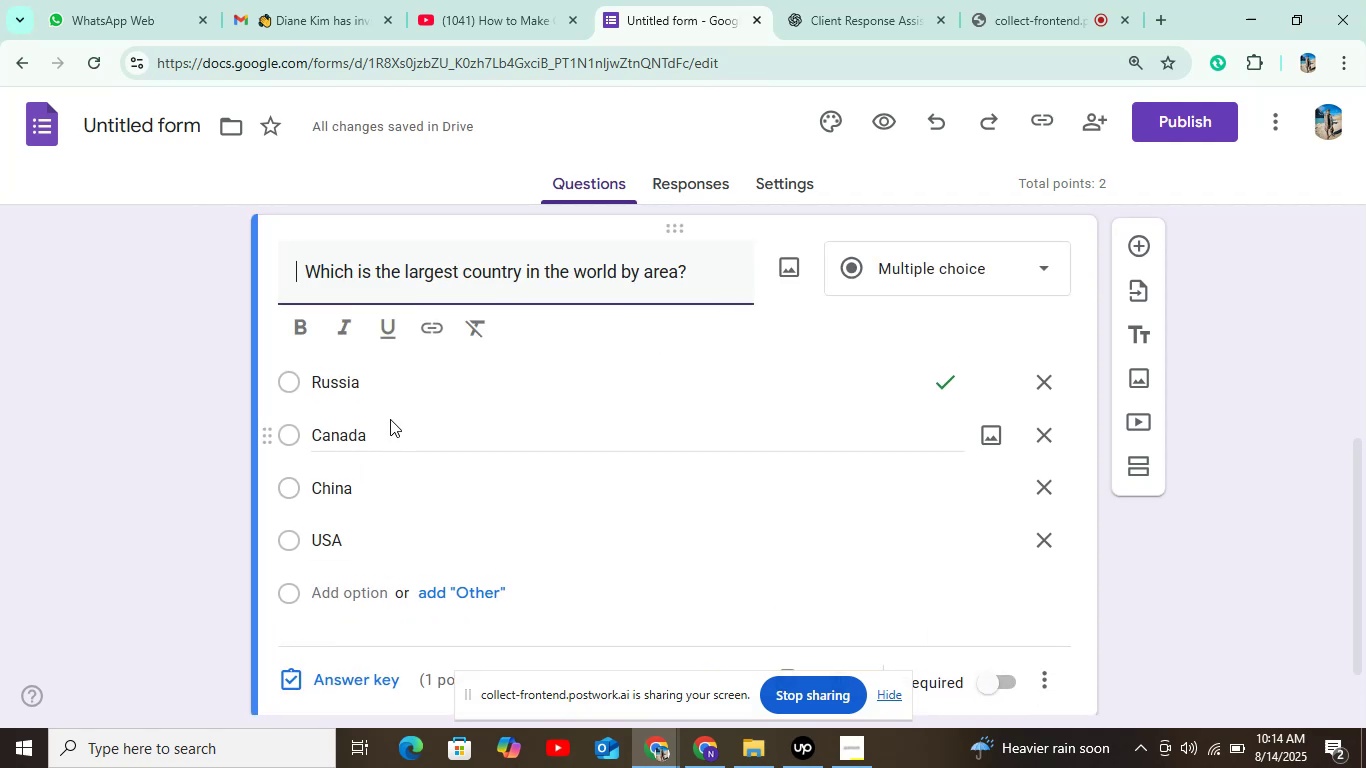 
left_click([391, 419])
 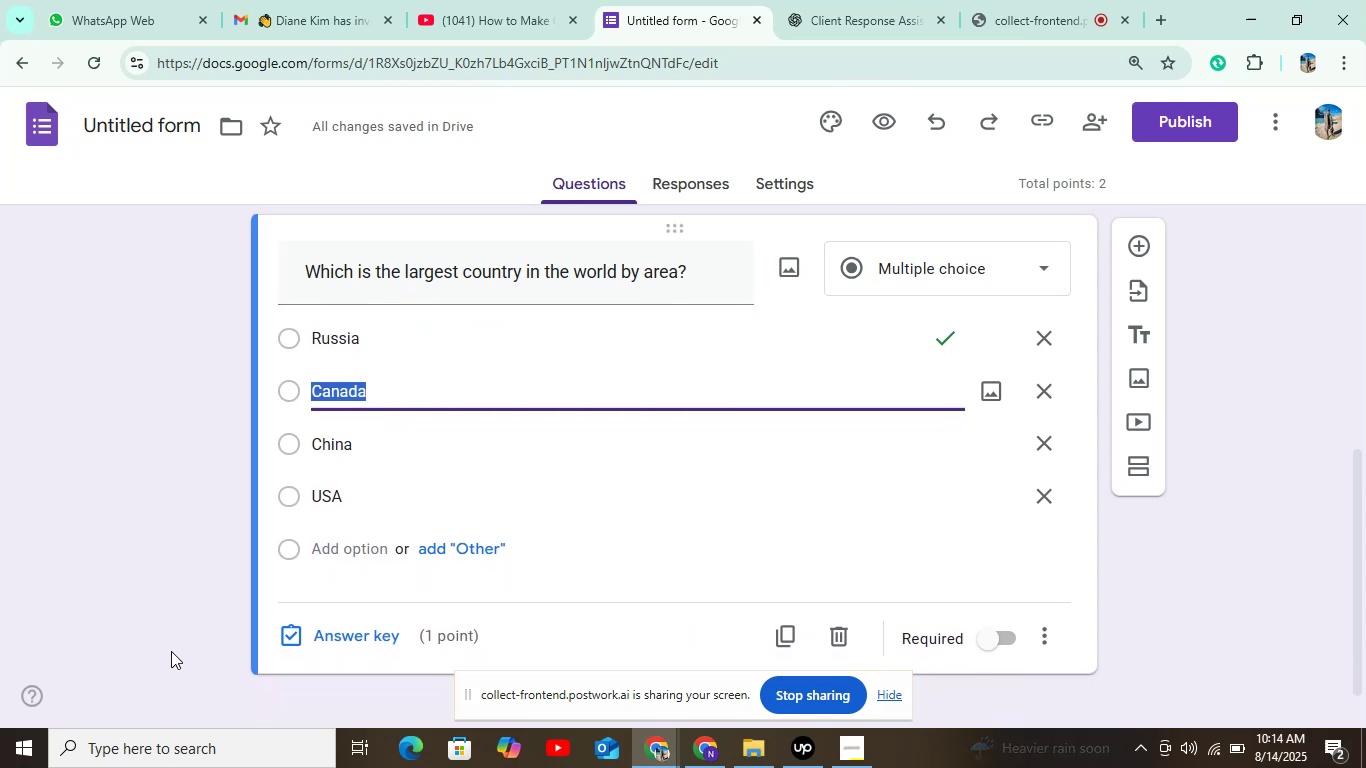 
wait(9.97)
 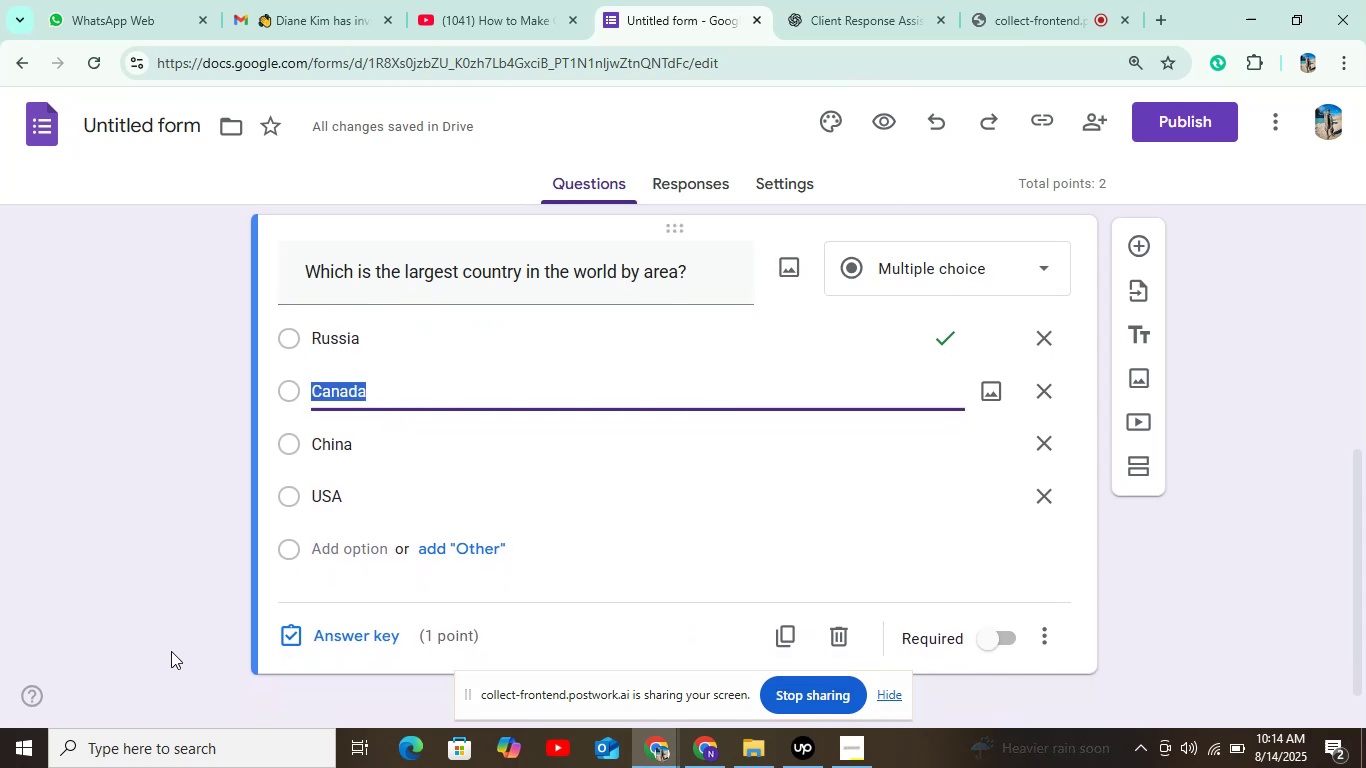 
left_click([983, 637])
 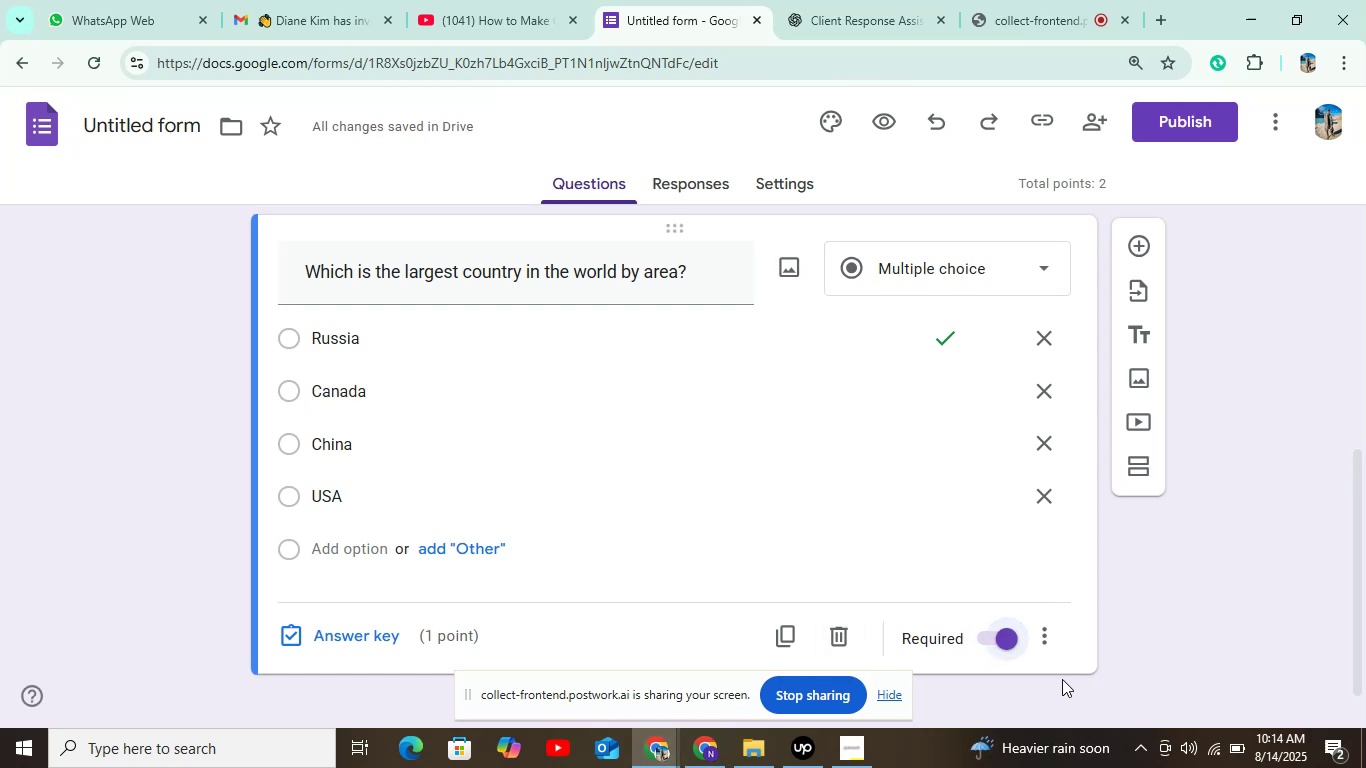 
left_click([1149, 246])
 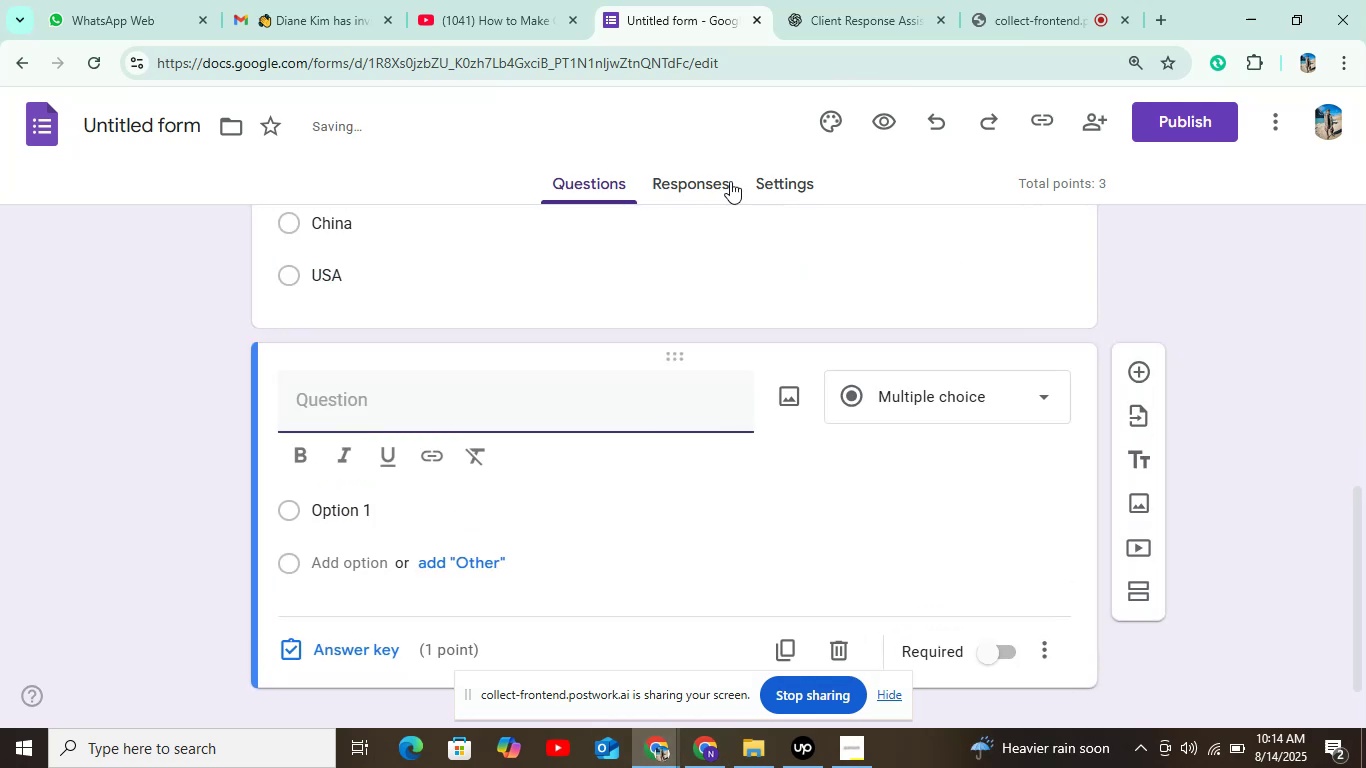 
left_click([855, 17])
 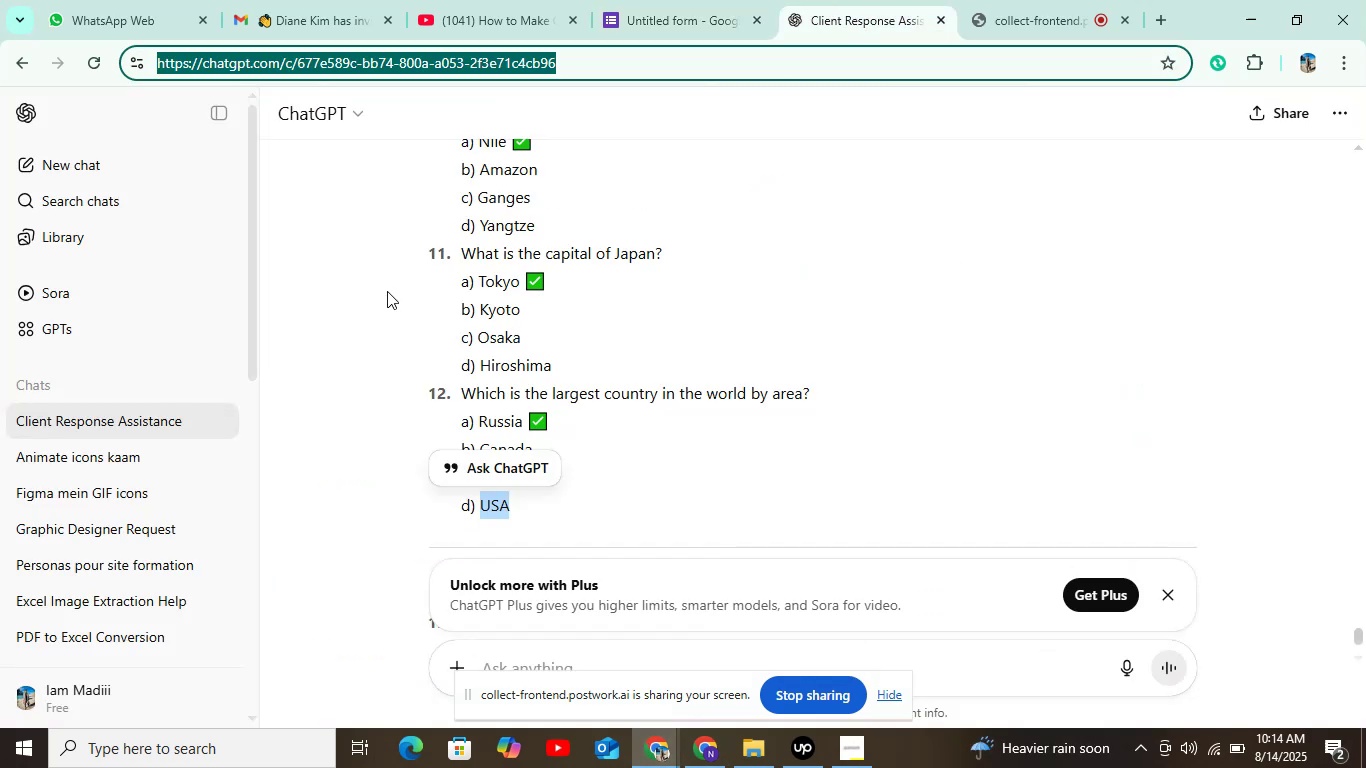 
scroll: coordinate [512, 293], scroll_direction: down, amount: 3.0
 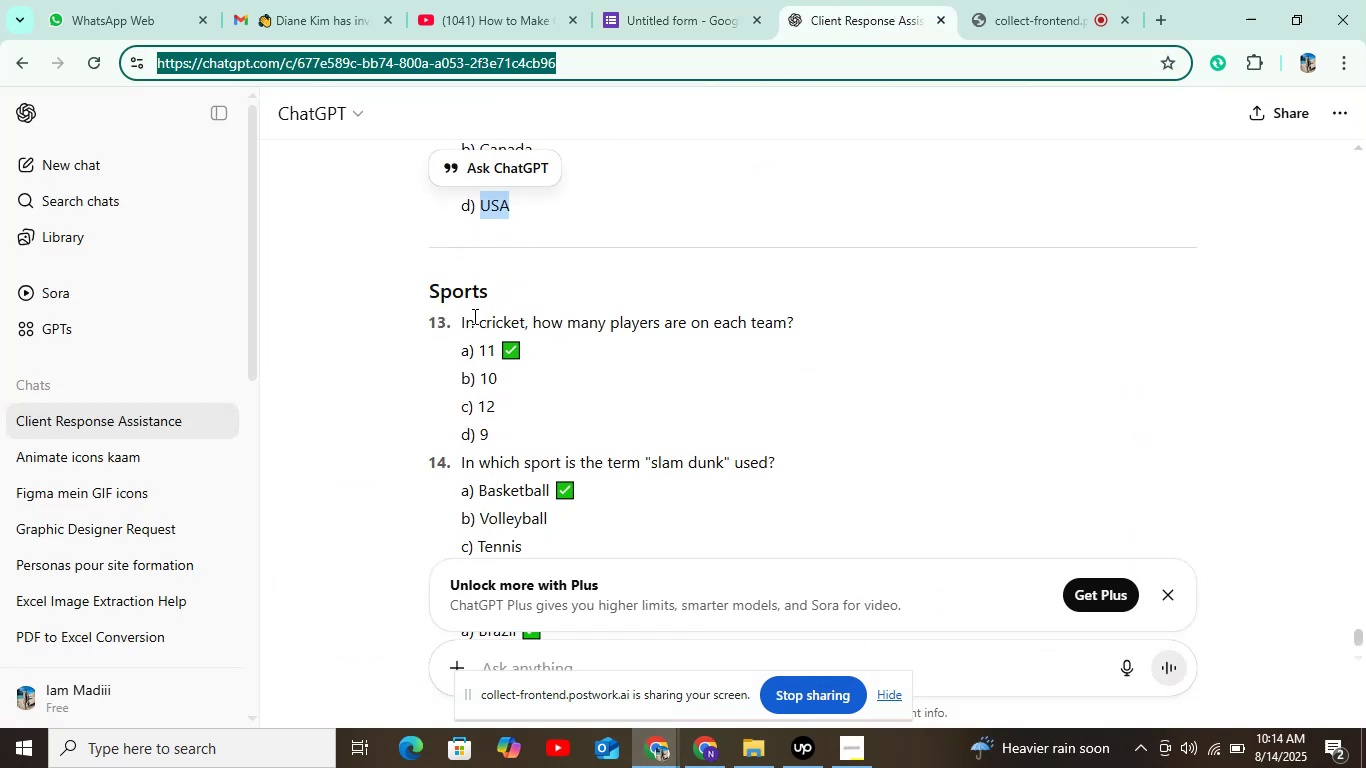 
left_click_drag(start_coordinate=[465, 320], to_coordinate=[791, 324])
 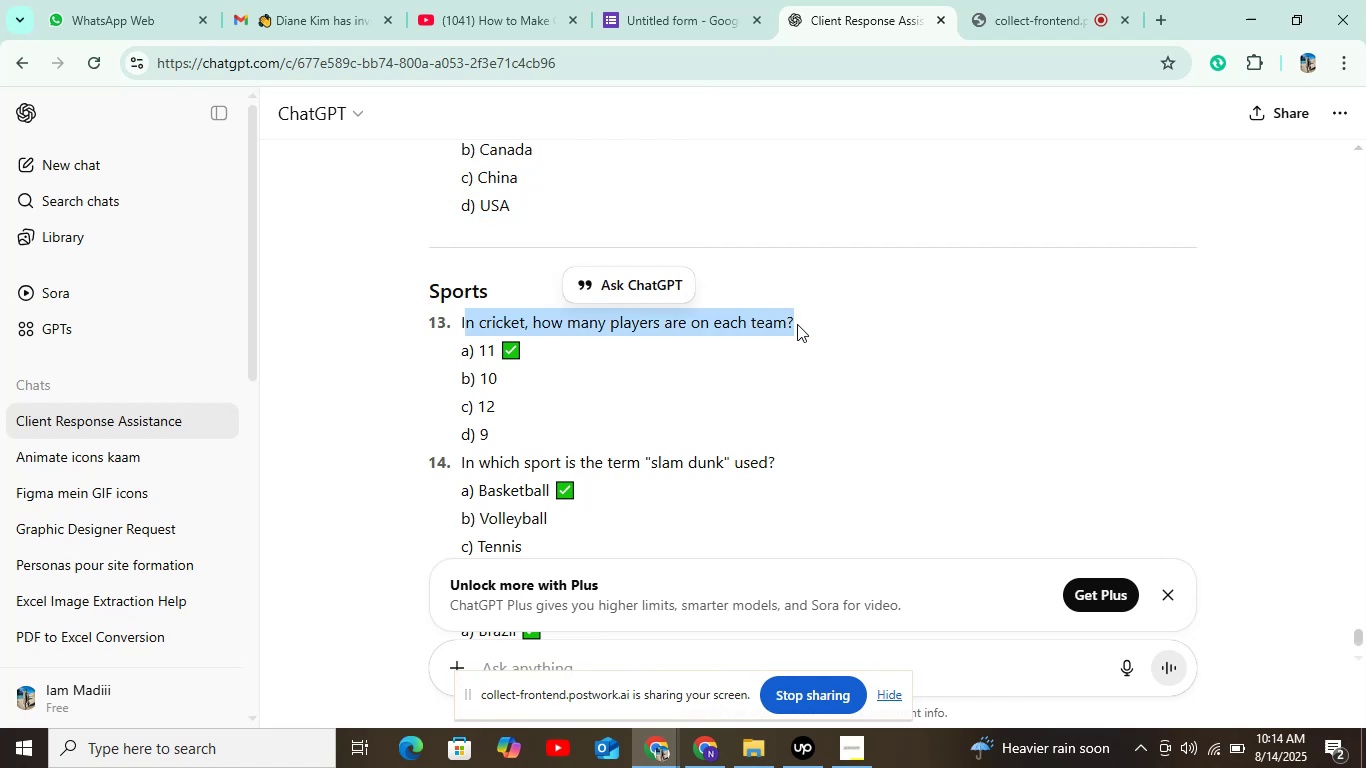 
key(Control+C)
 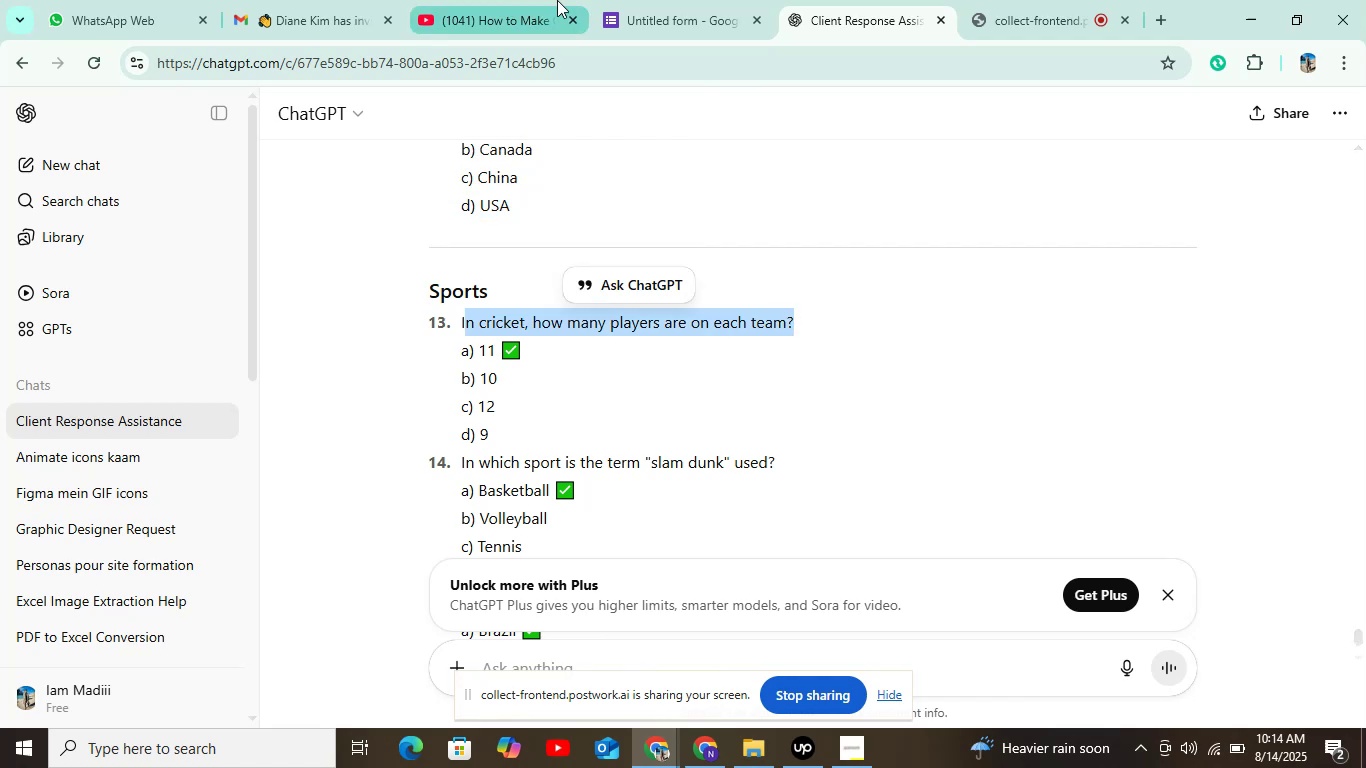 
left_click([633, 17])
 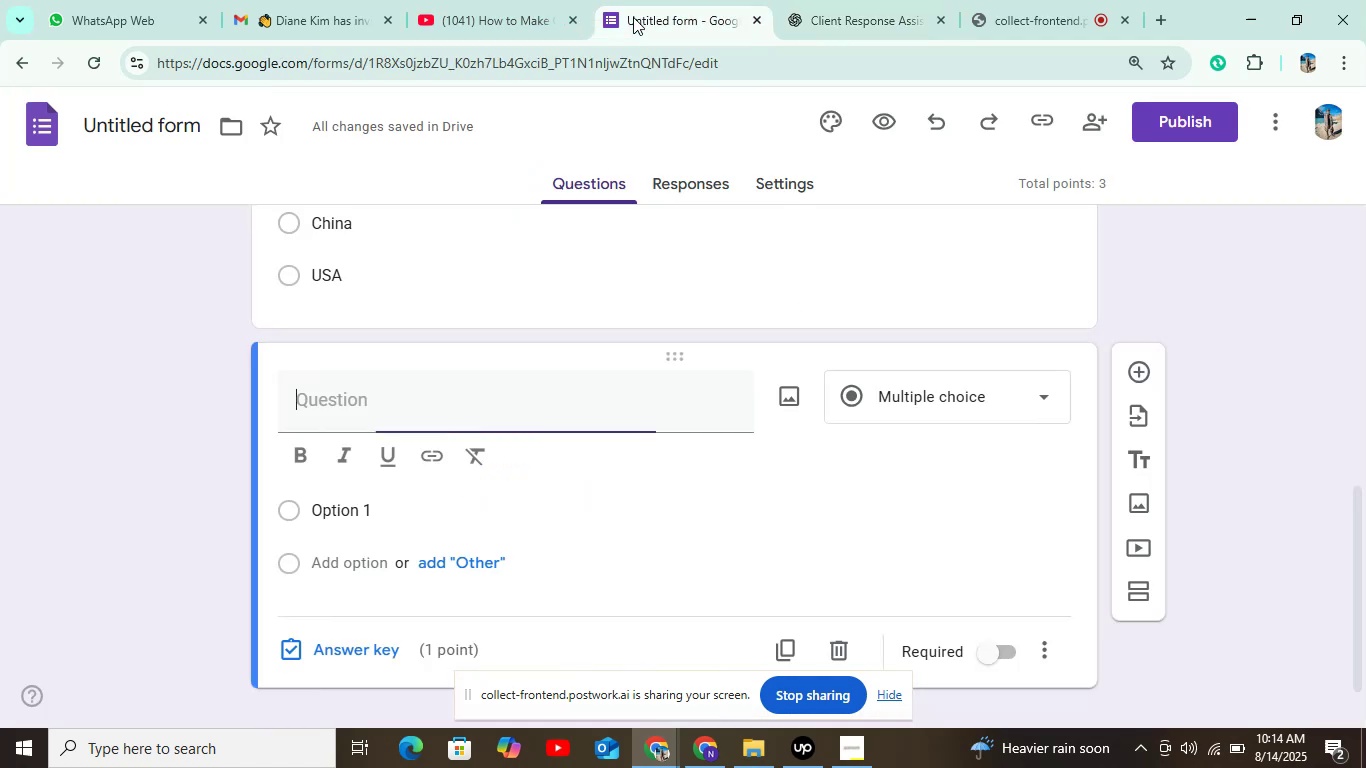 
key(Control+V)
 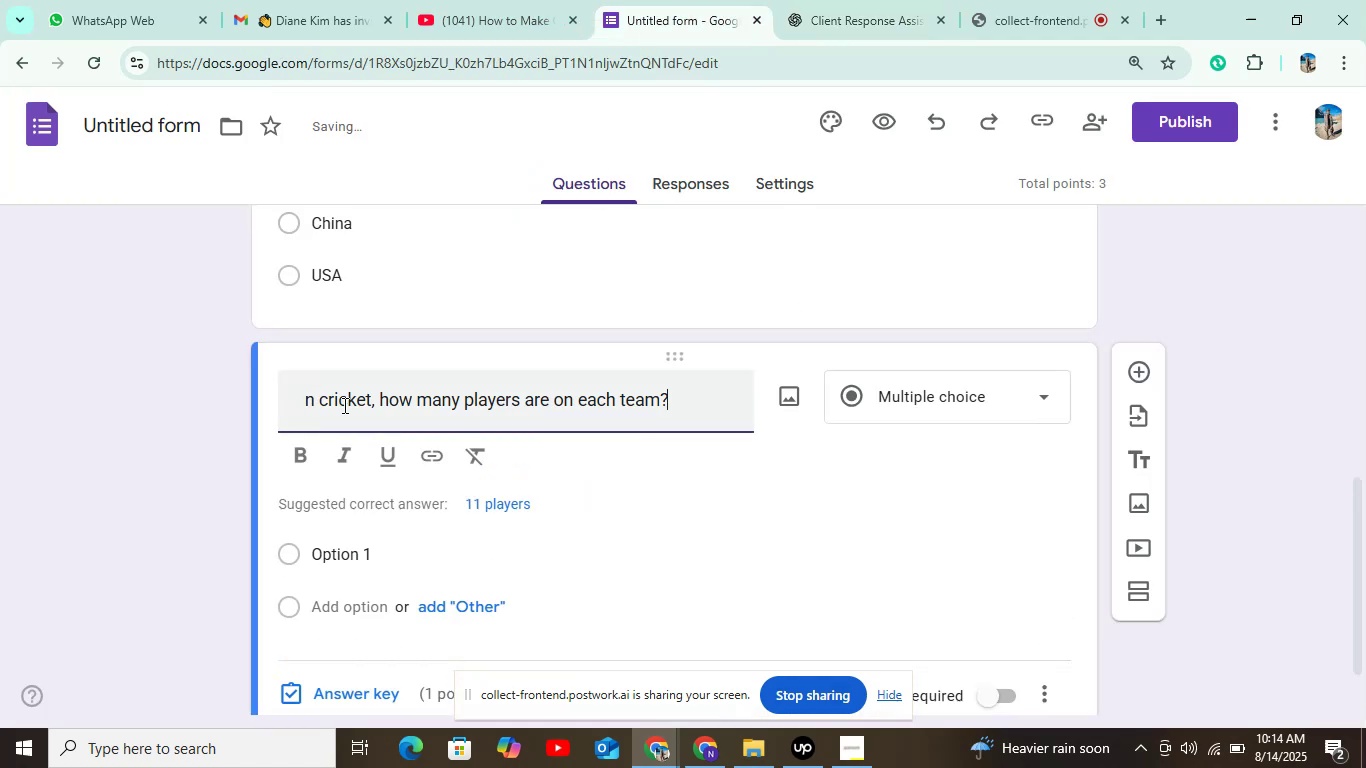 
left_click_drag(start_coordinate=[437, 406], to_coordinate=[159, 418])
 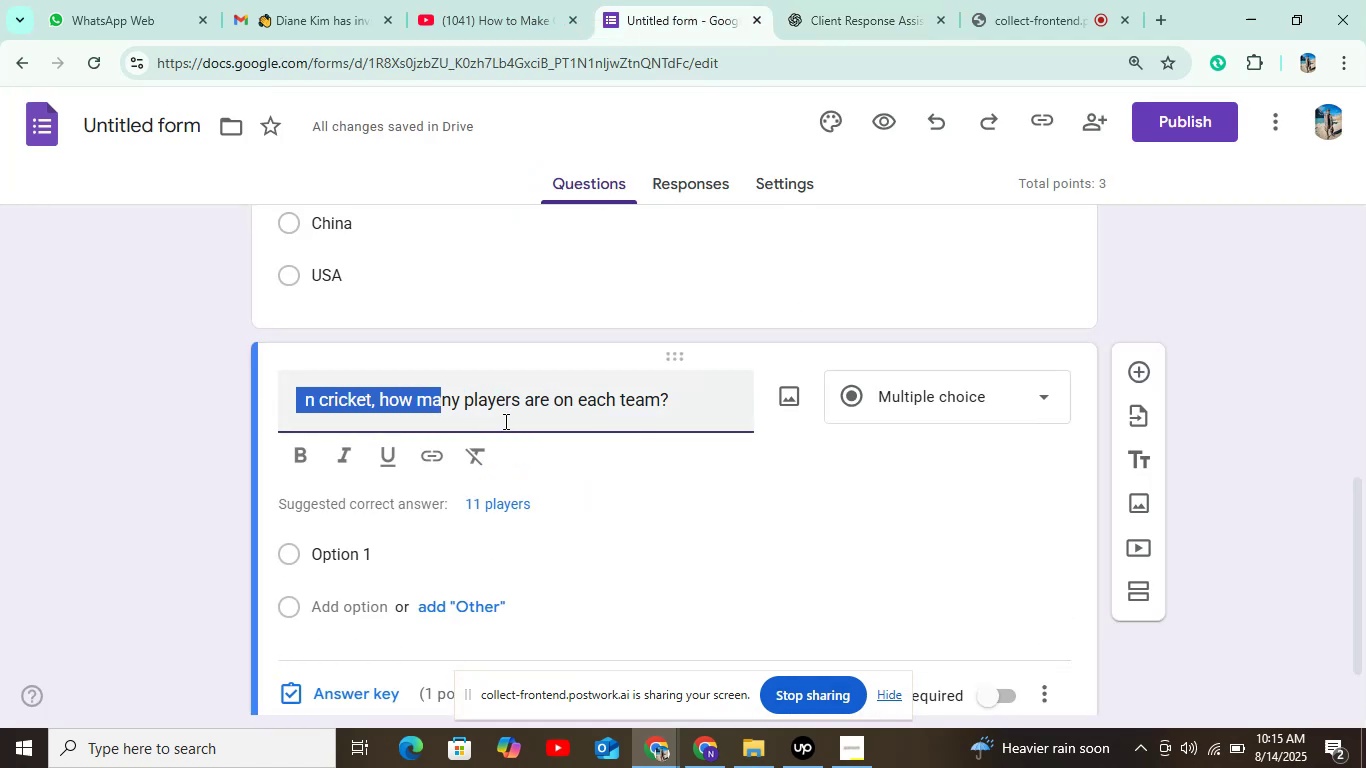 
left_click([508, 424])
 